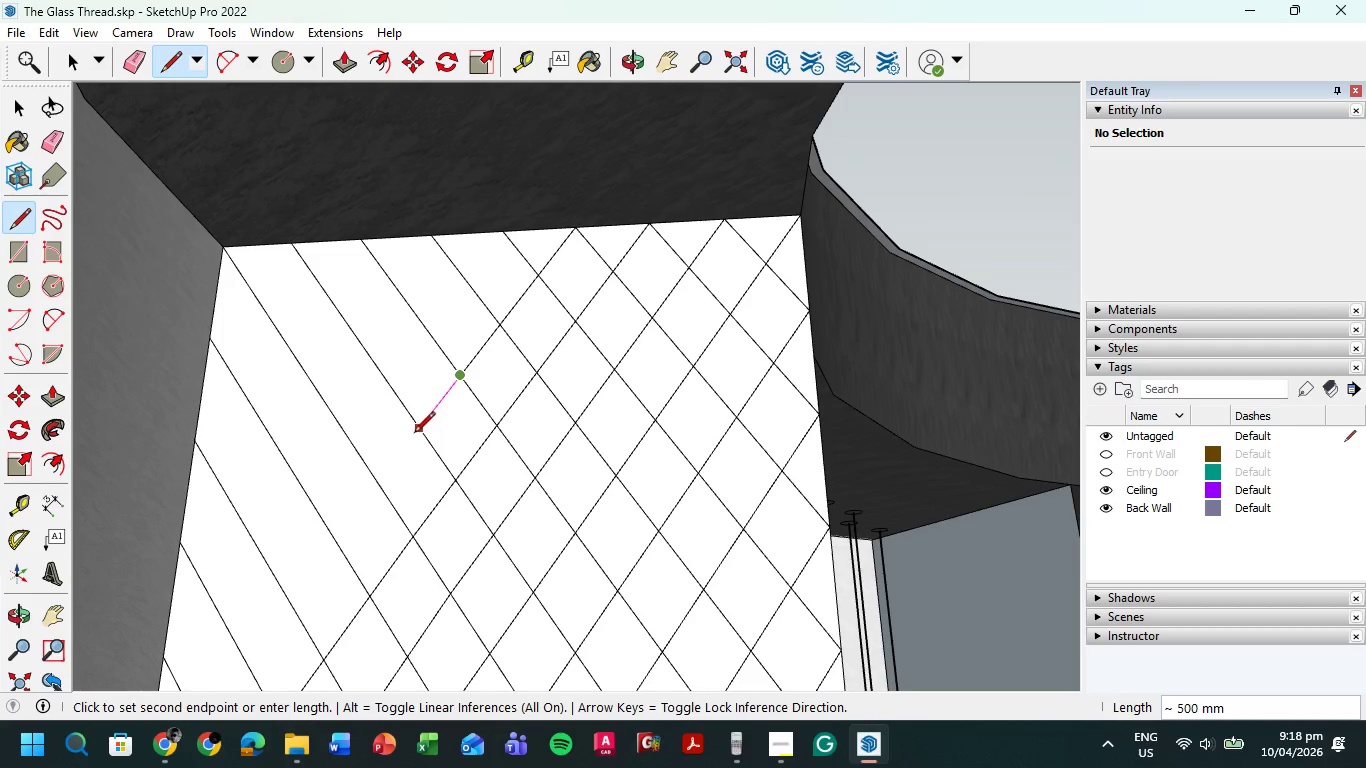 
left_click([413, 435])
 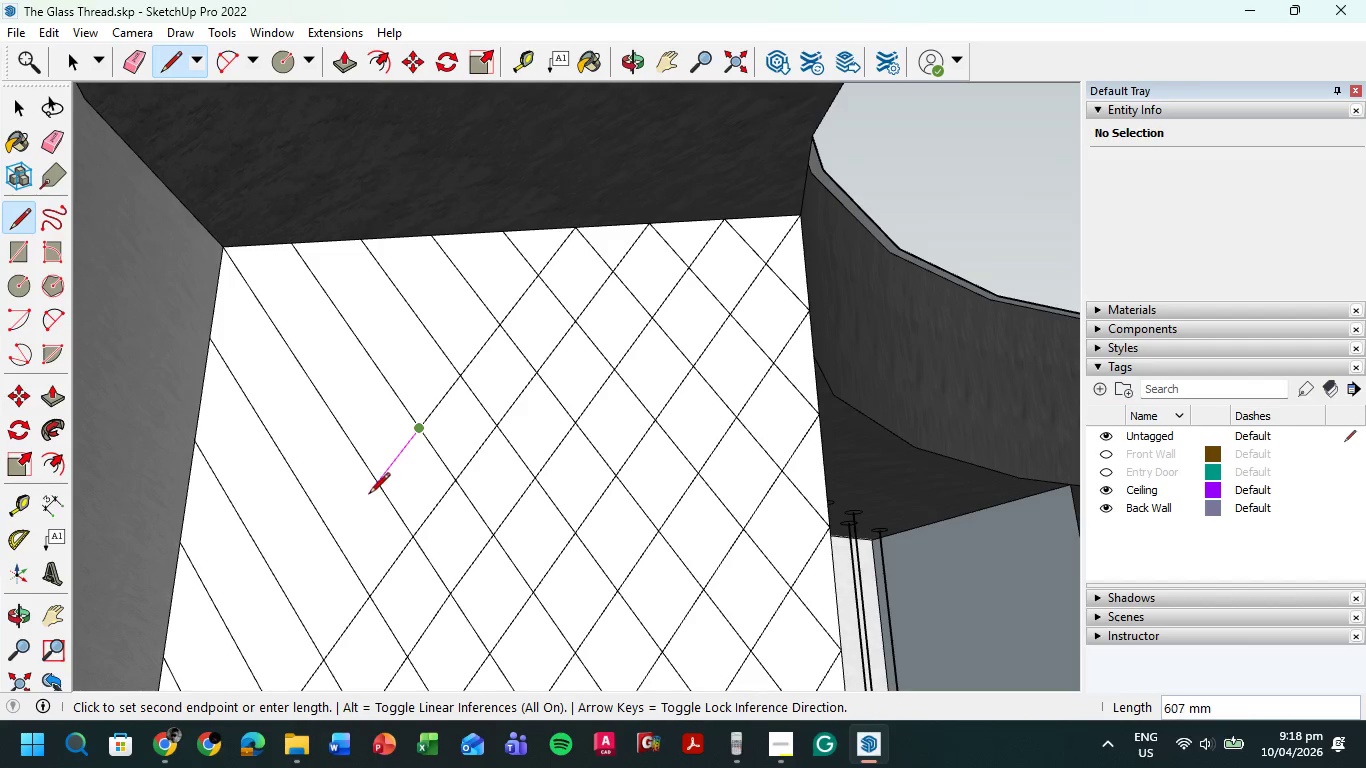 
left_click([369, 495])
 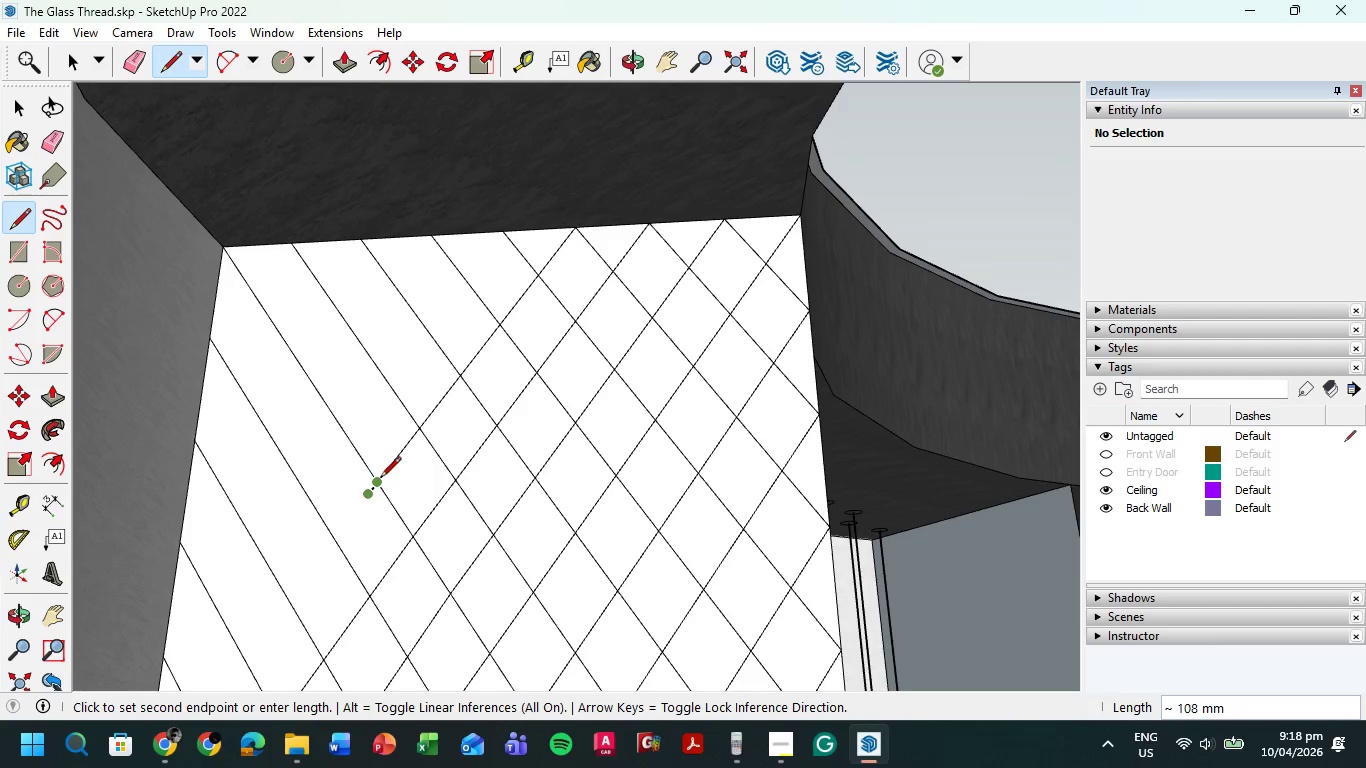 
left_click([377, 485])
 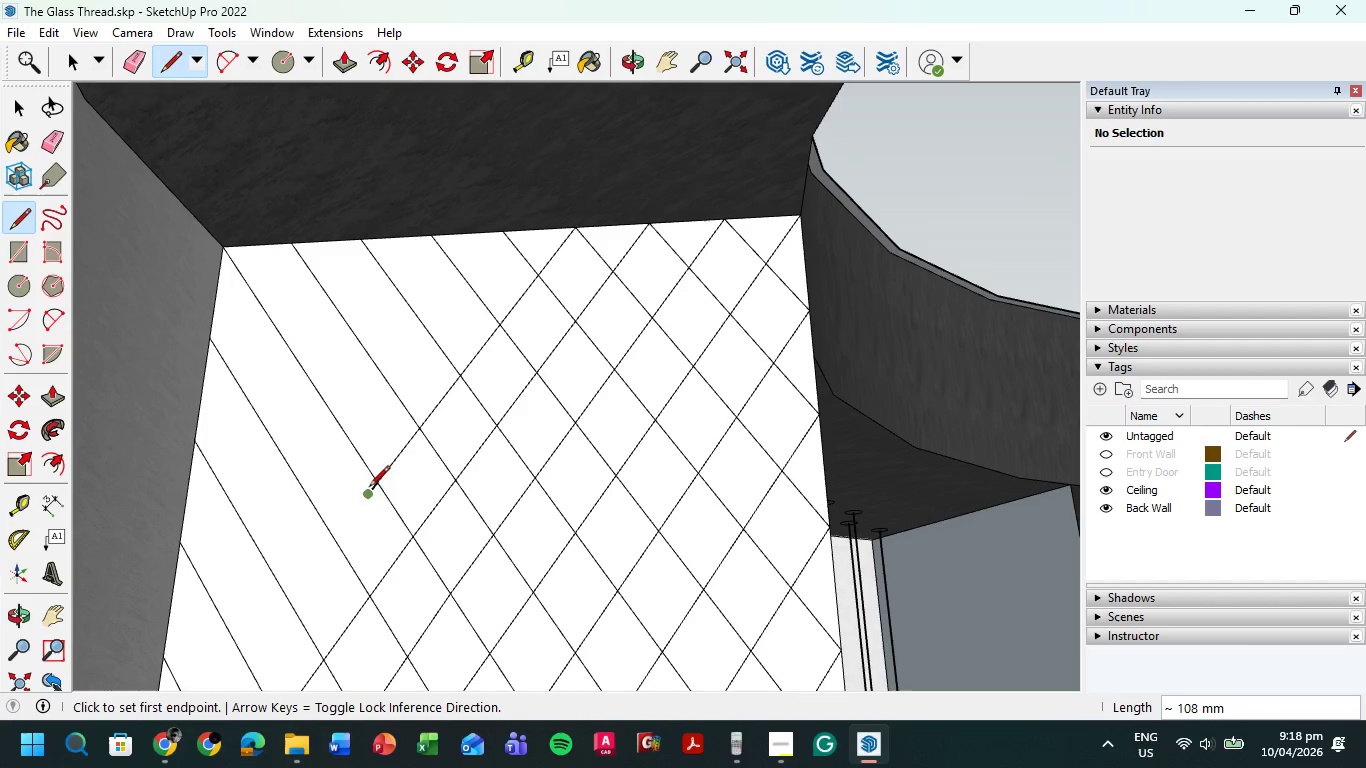 
left_click([375, 489])
 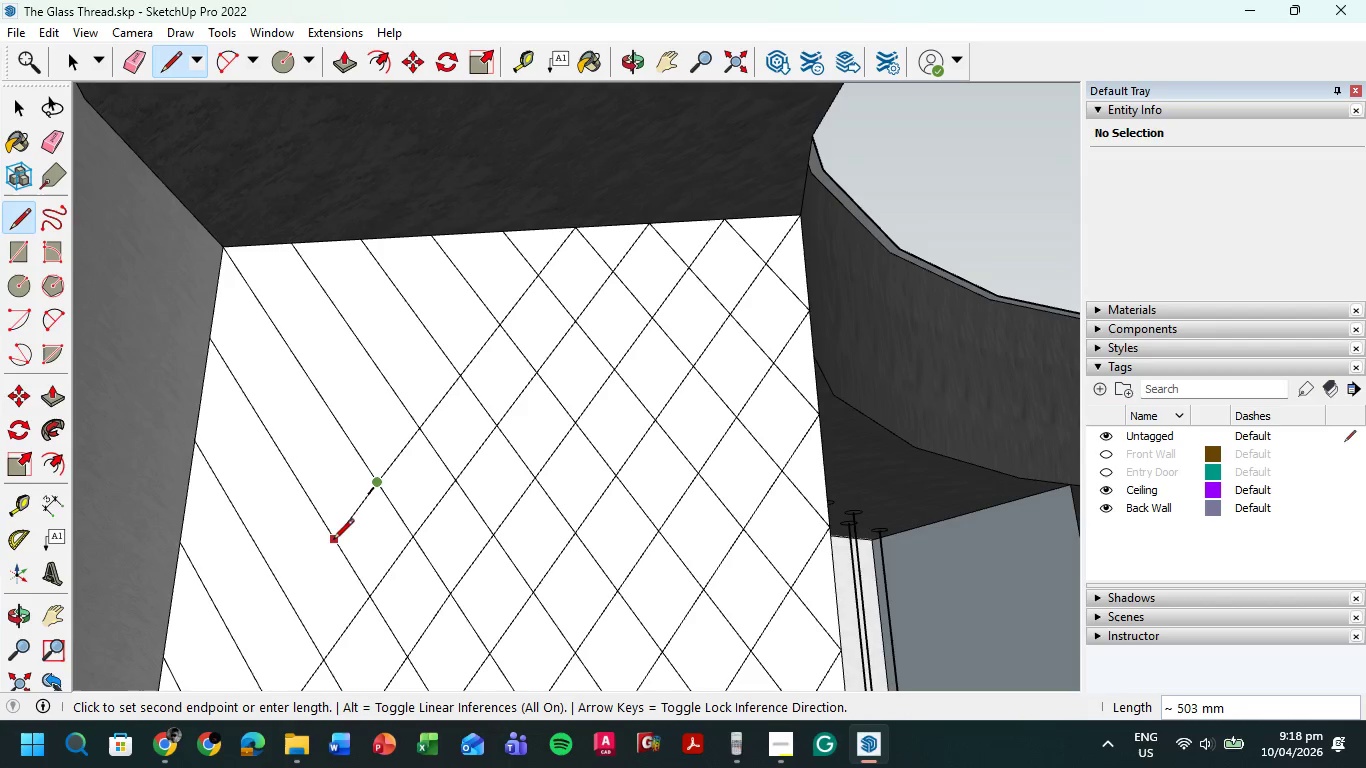 
left_click([333, 541])
 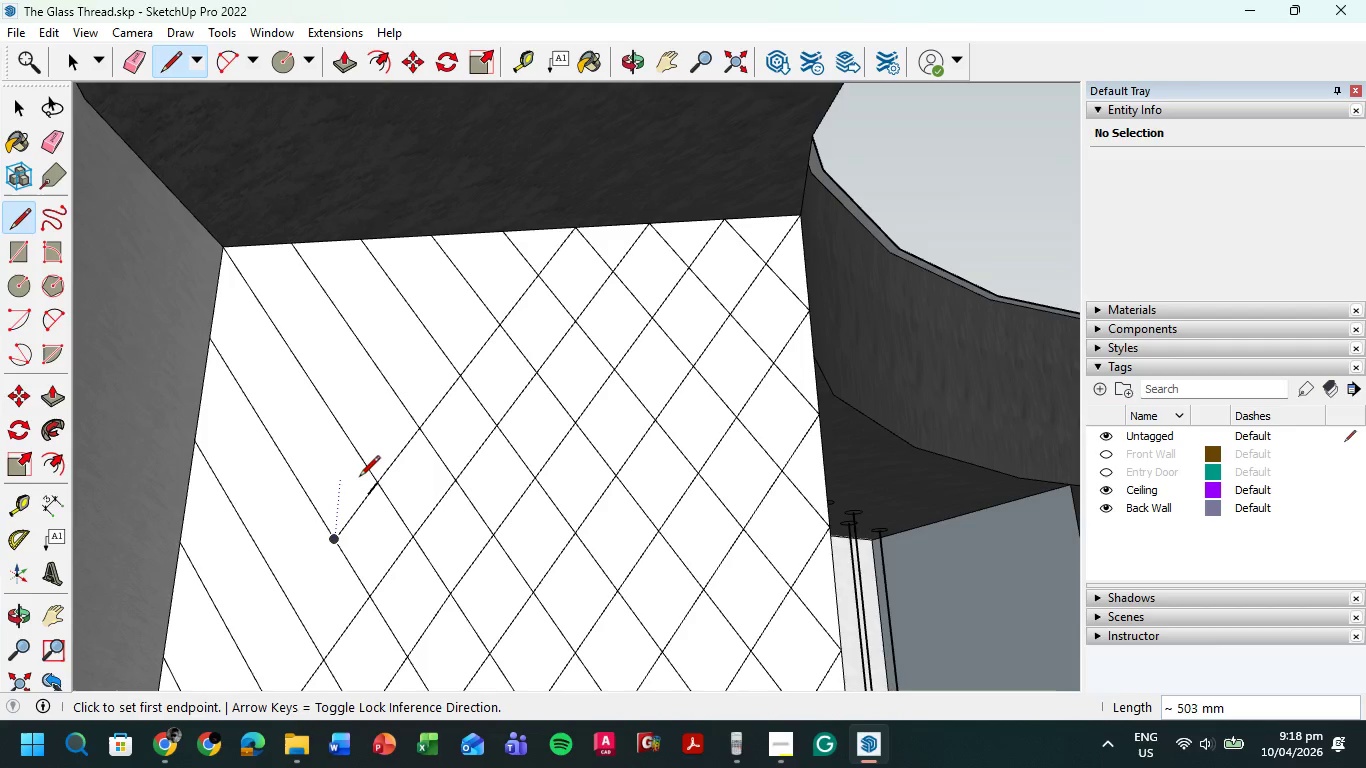 
hold_key(key=ShiftLeft, duration=0.42)
 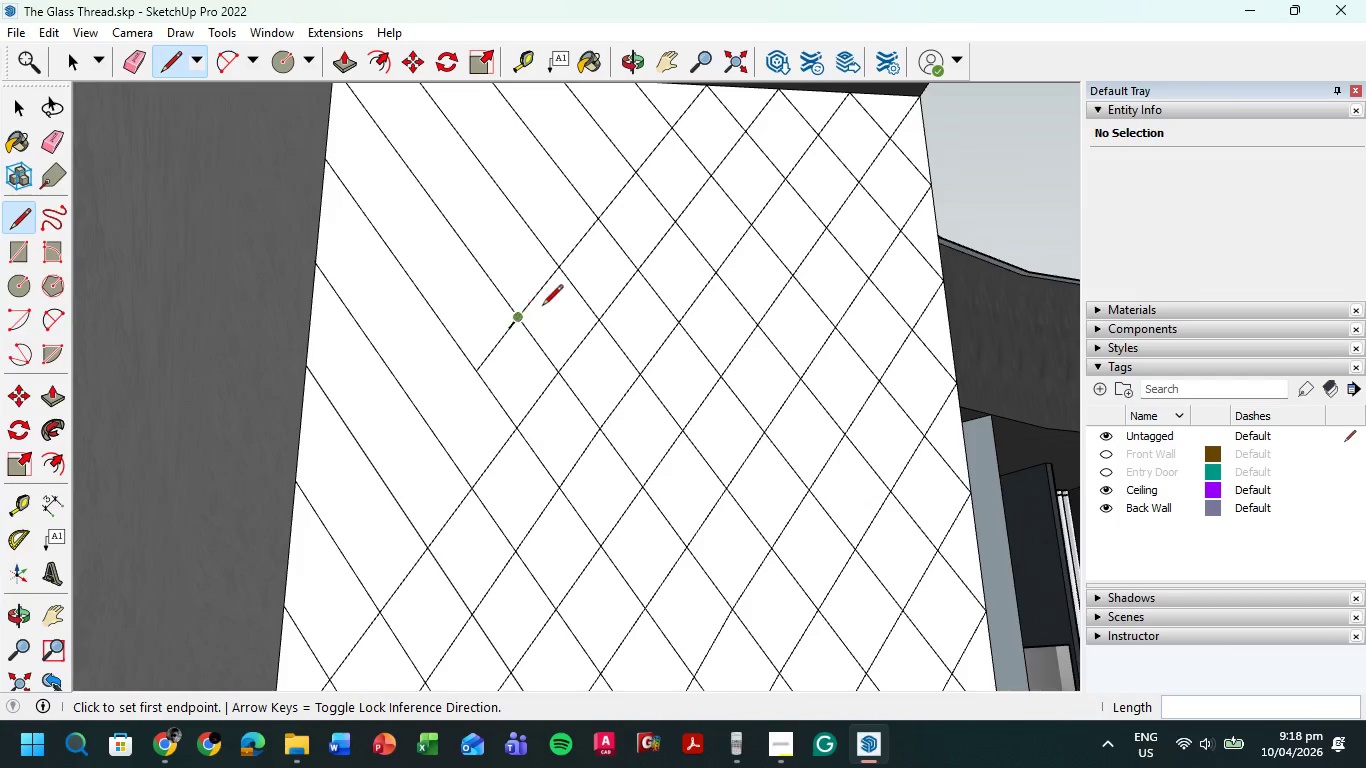 
key(E)
 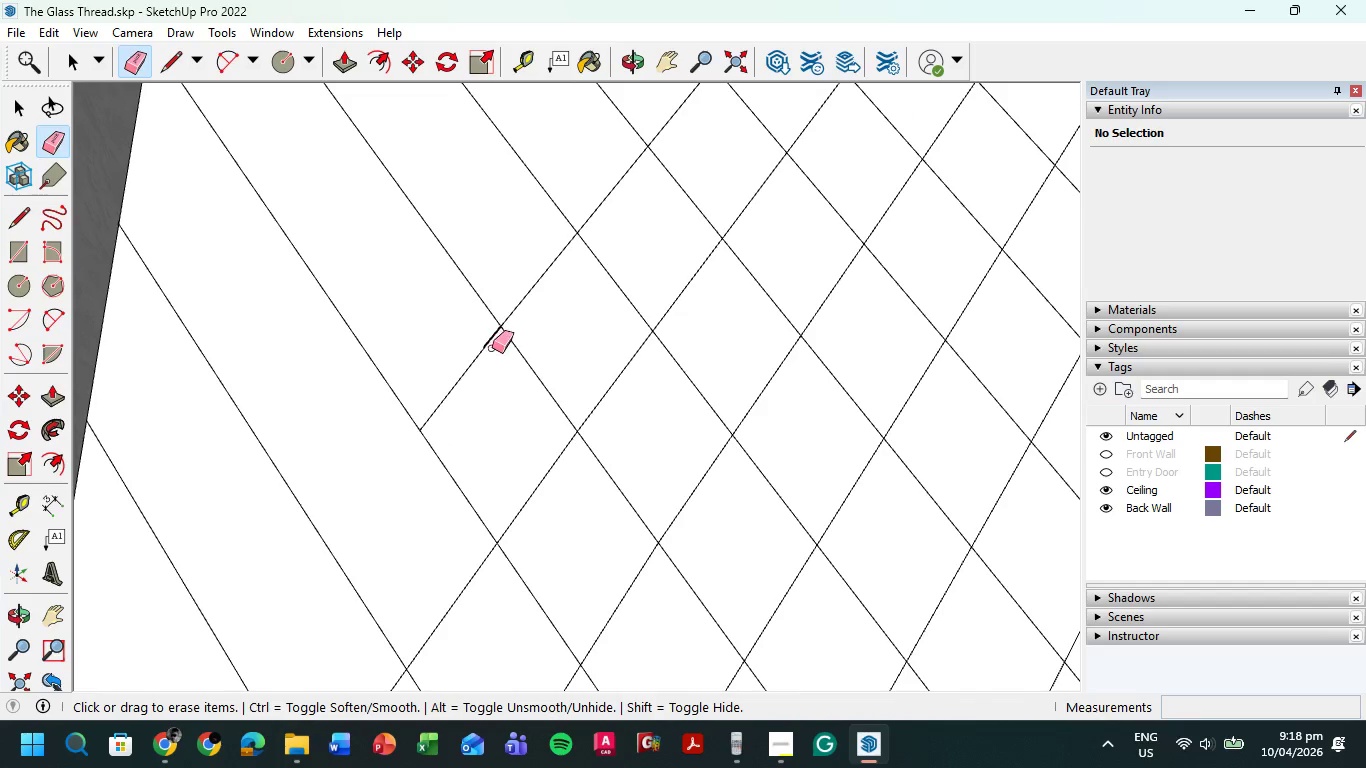 
left_click_drag(start_coordinate=[492, 348], to_coordinate=[484, 317])
 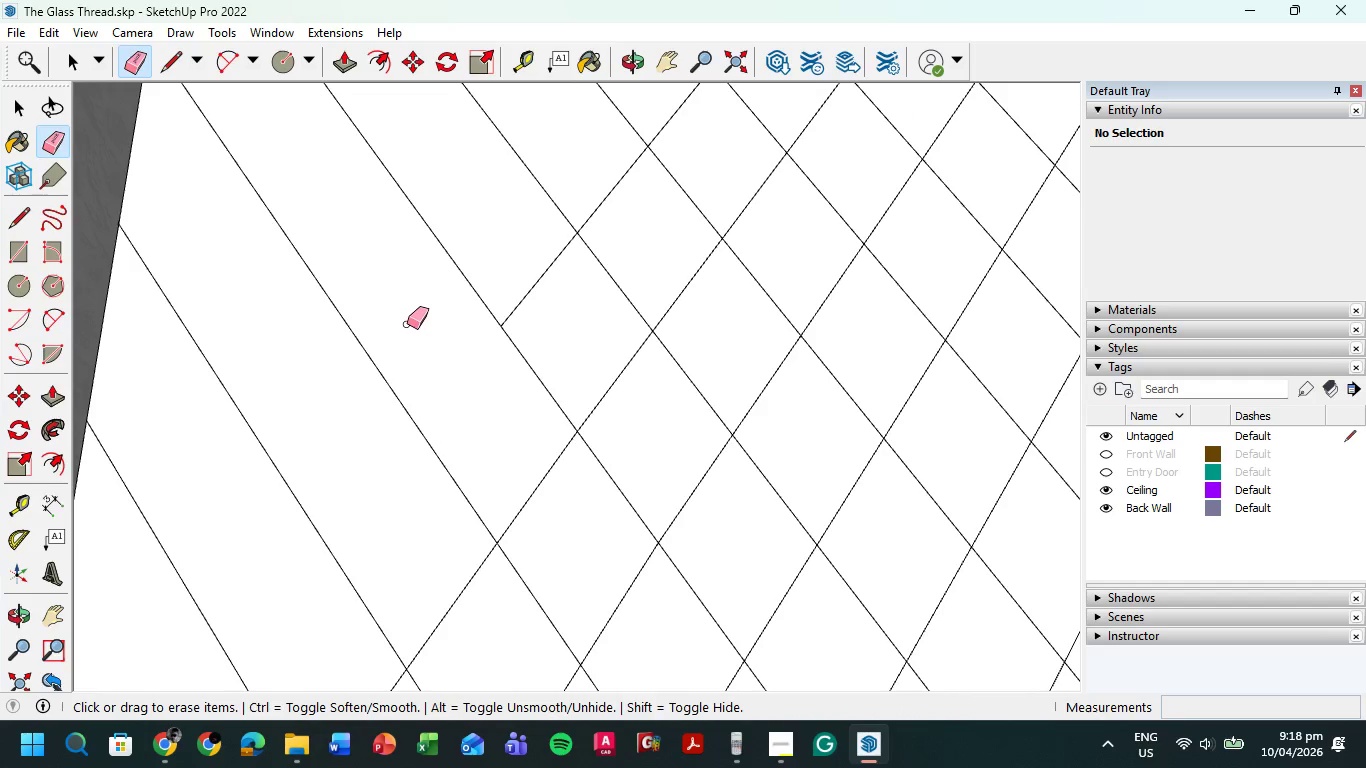 
scroll: coordinate [536, 308], scroll_direction: up, amount: 6.0
 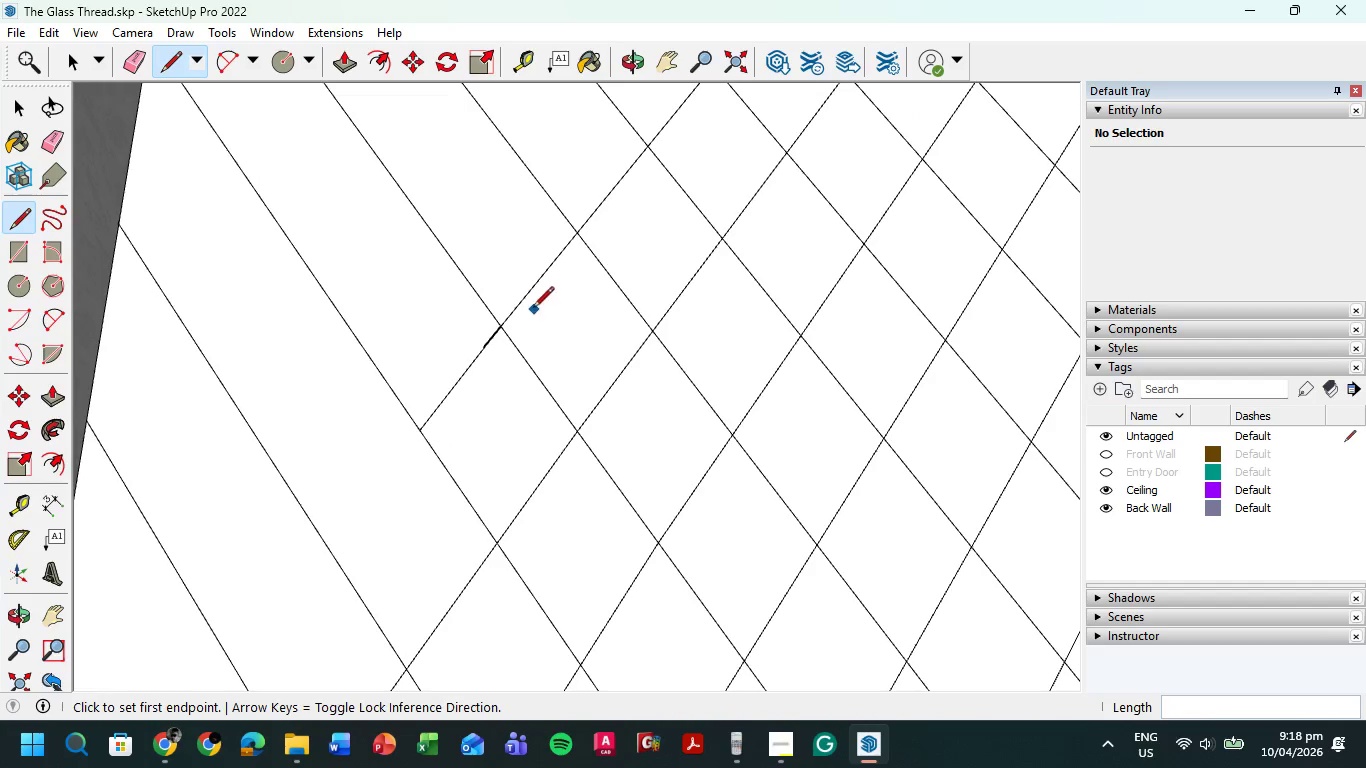 
key(L)
 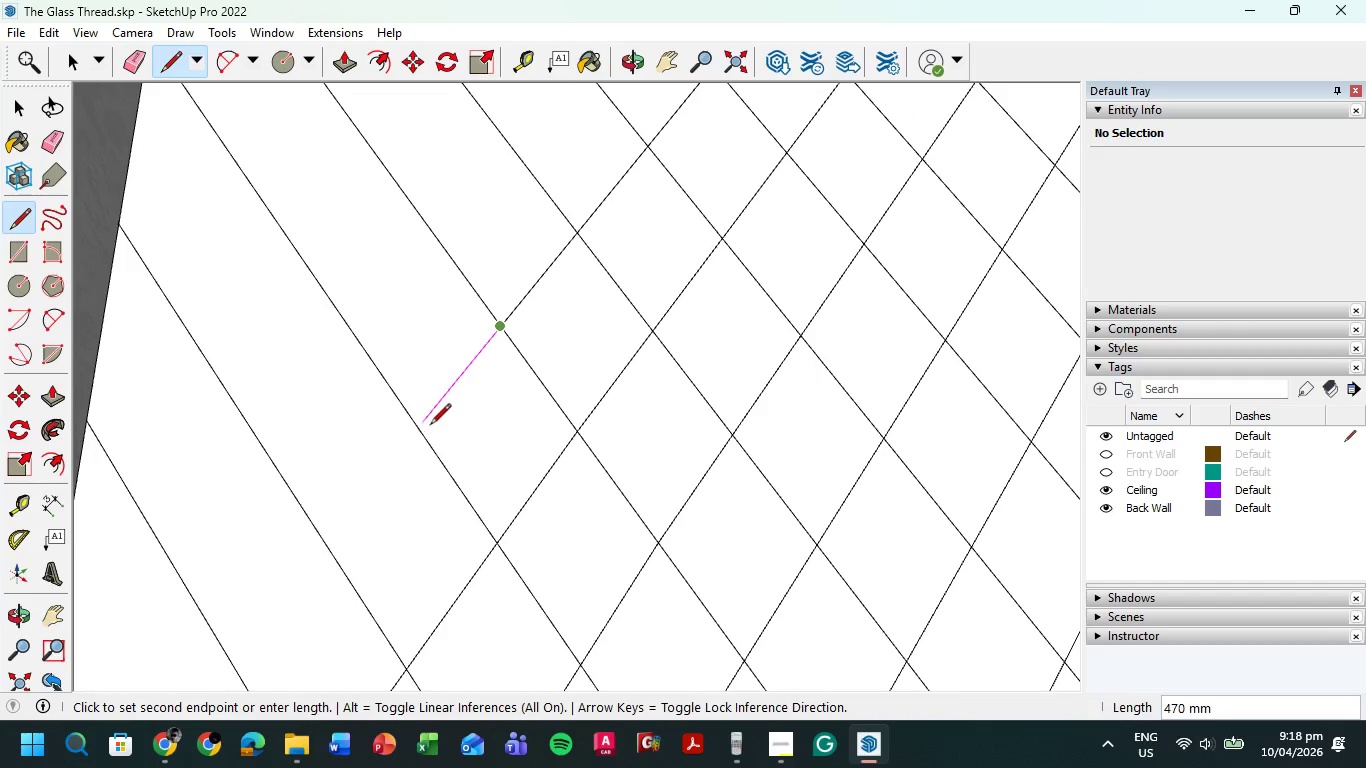 
wait(6.56)
 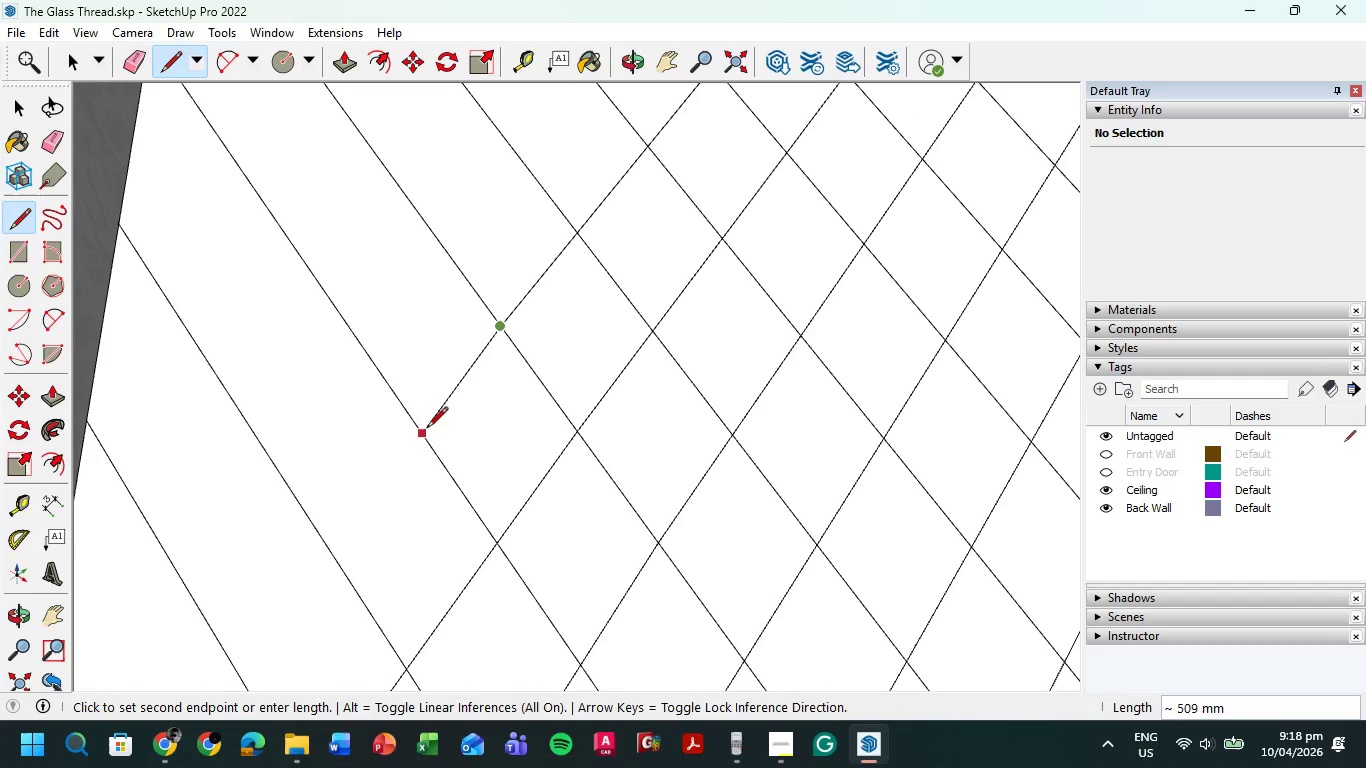 
left_click([431, 422])
 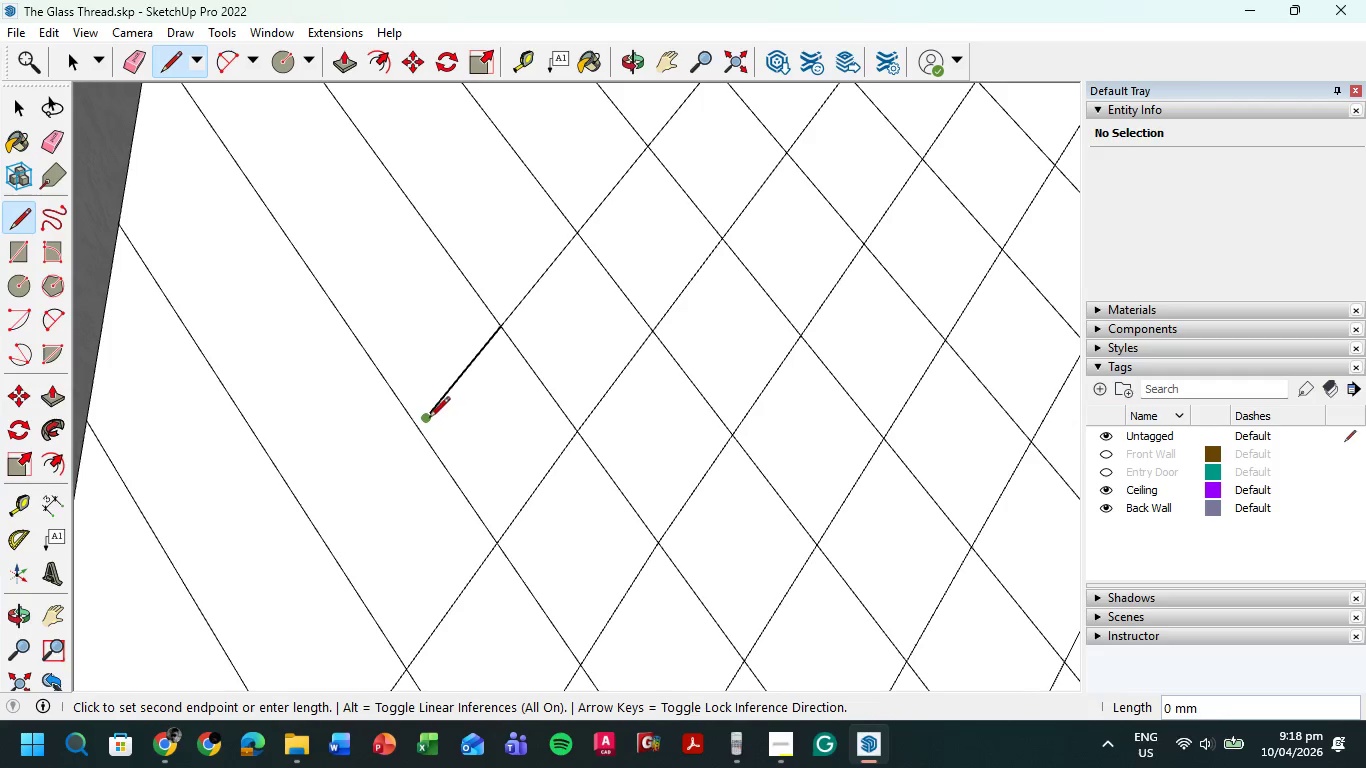 
left_click([427, 419])
 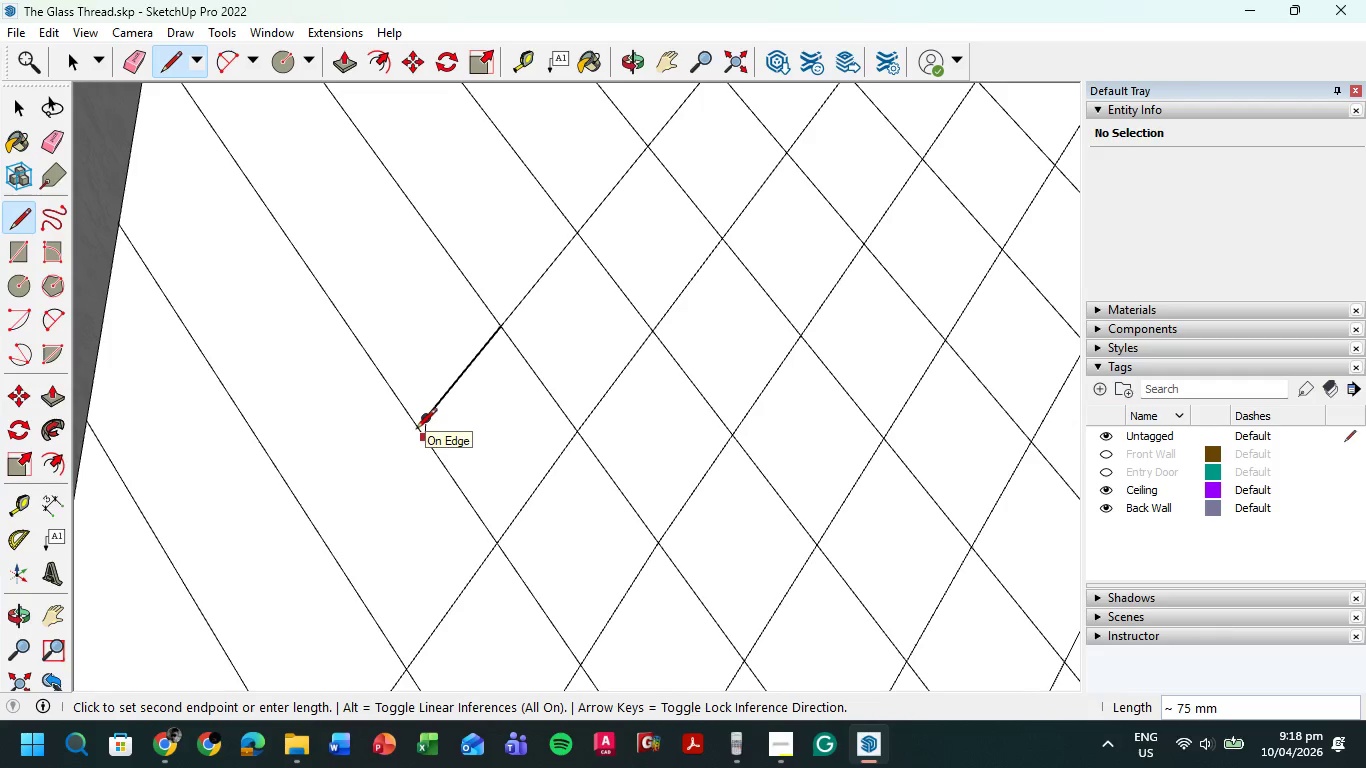 
left_click([432, 406])
 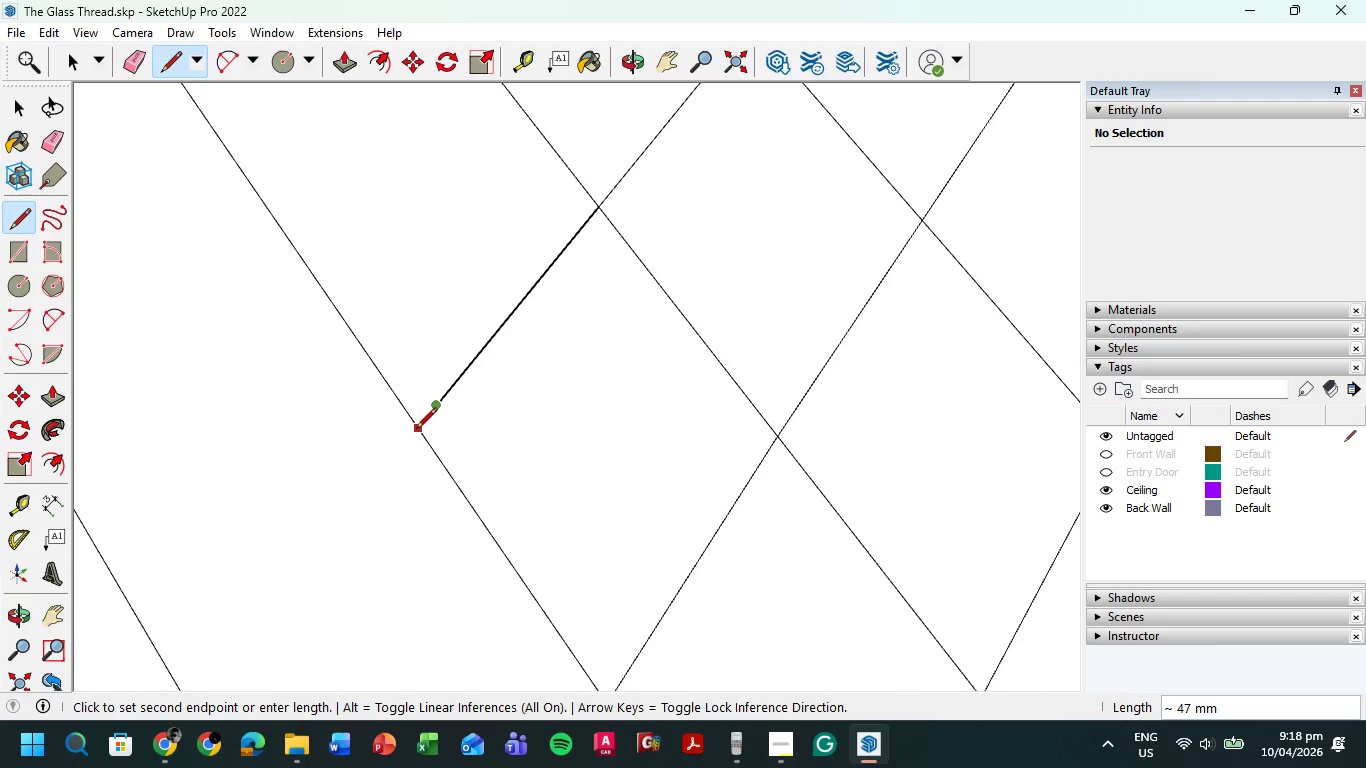 
scroll: coordinate [418, 427], scroll_direction: up, amount: 8.0
 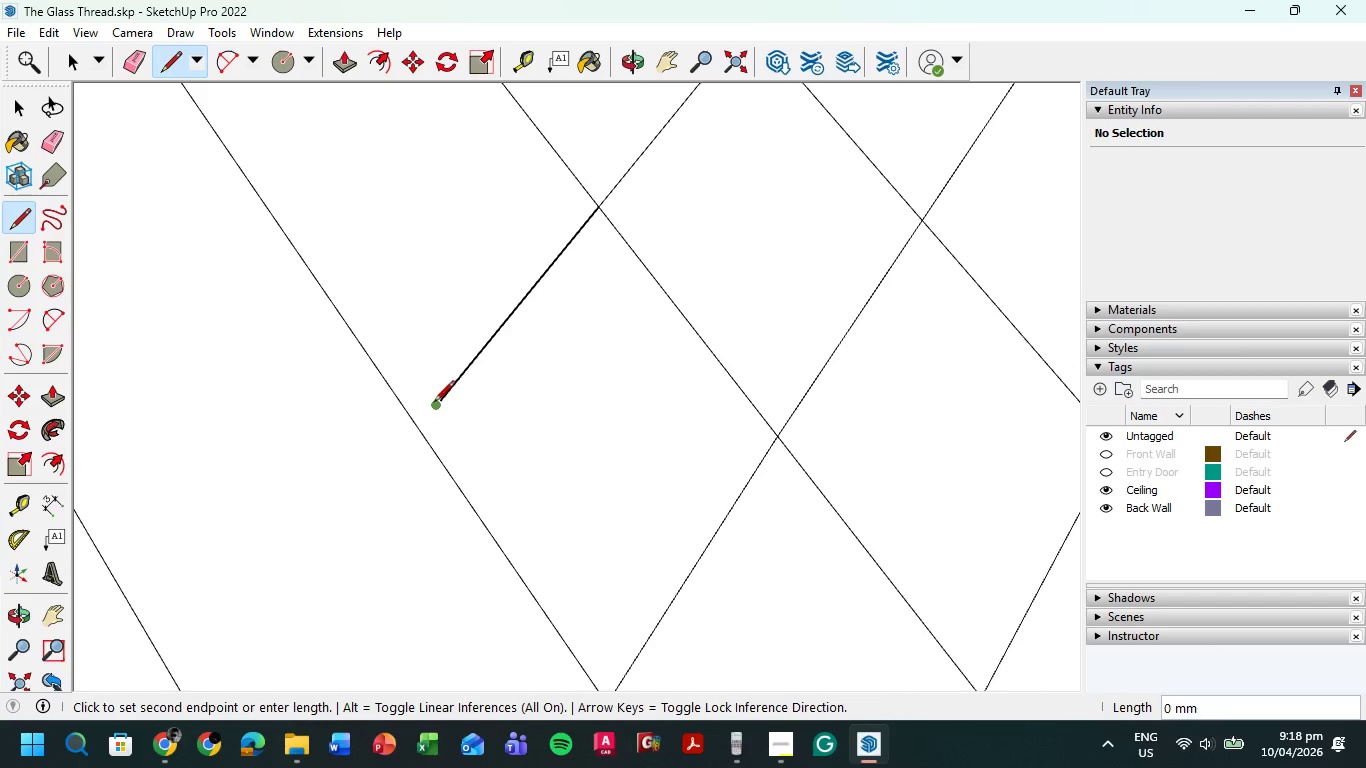 
left_click([416, 430])
 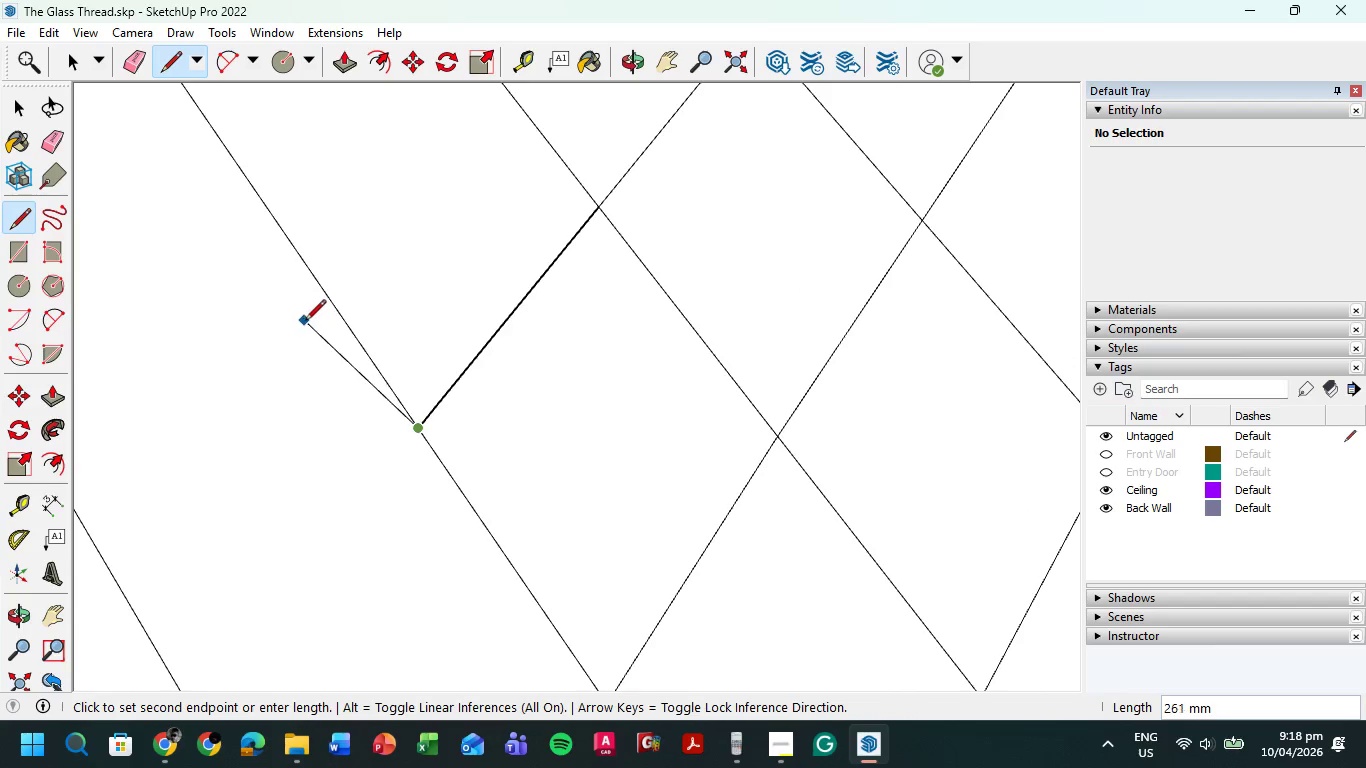 
key(Escape)
 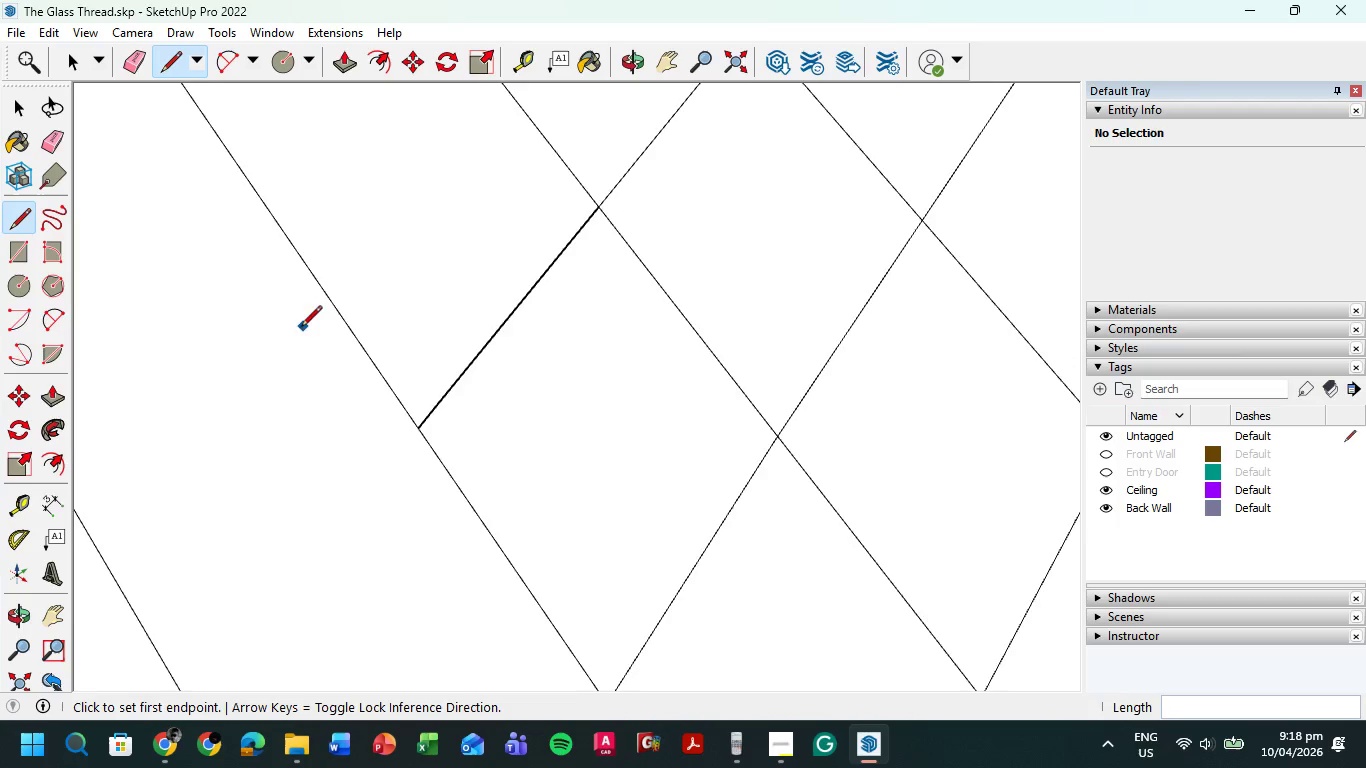 
key(E)
 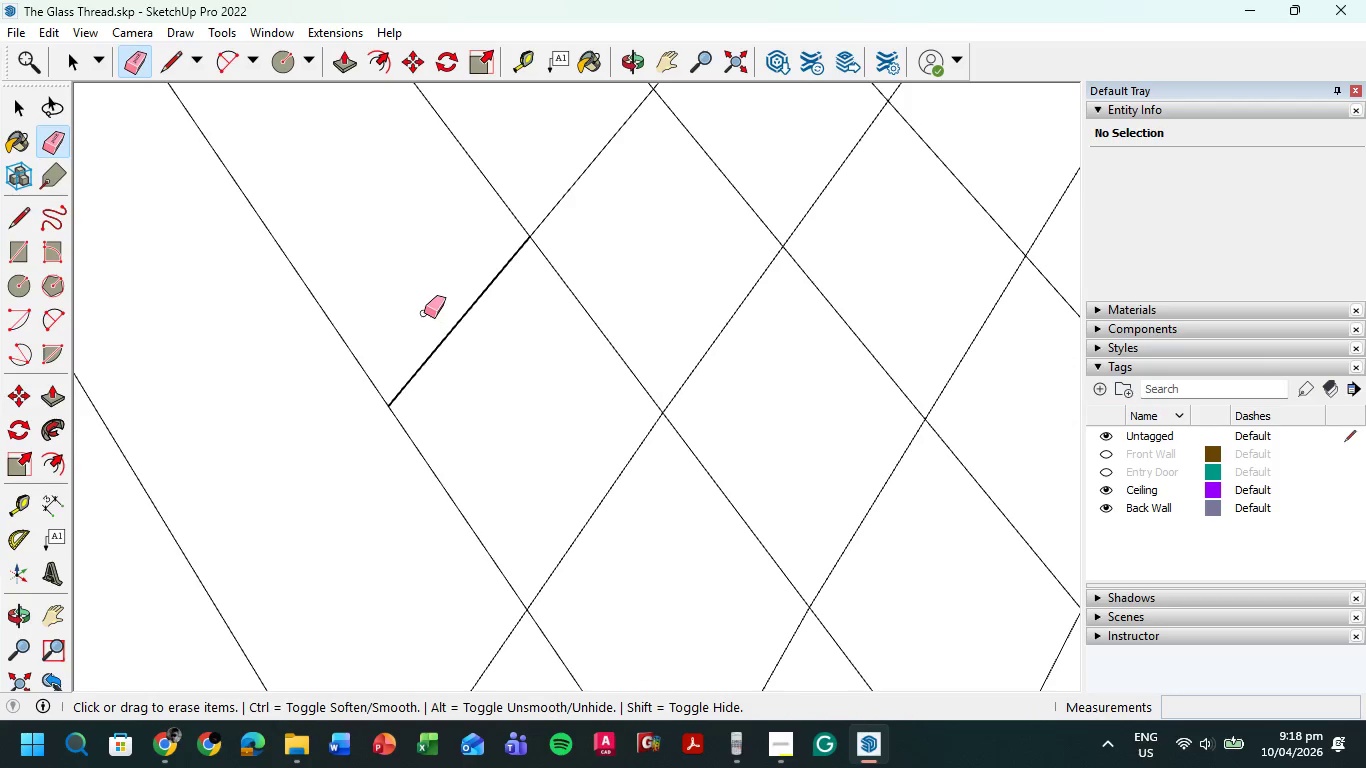 
scroll: coordinate [295, 339], scroll_direction: down, amount: 3.0
 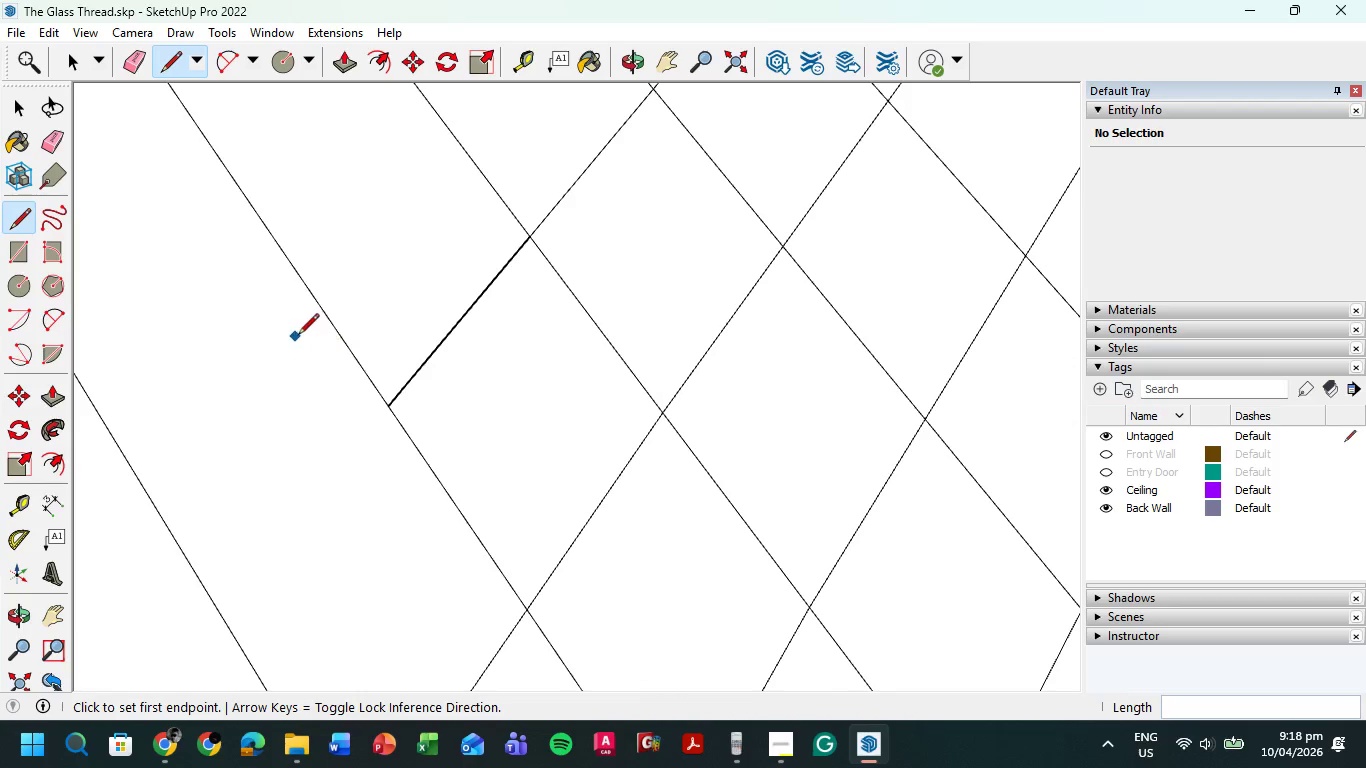 
left_click_drag(start_coordinate=[424, 313], to_coordinate=[498, 382])
 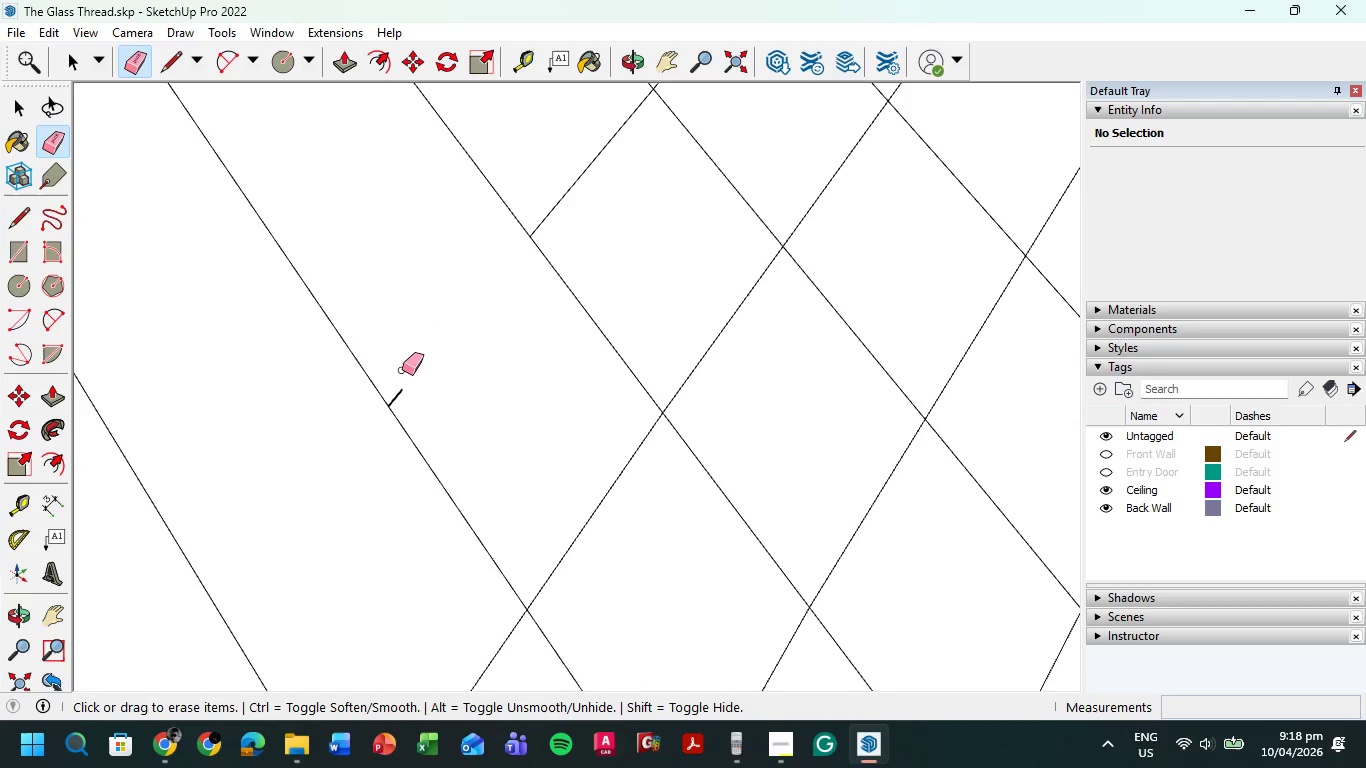 
left_click_drag(start_coordinate=[394, 382], to_coordinate=[408, 406])
 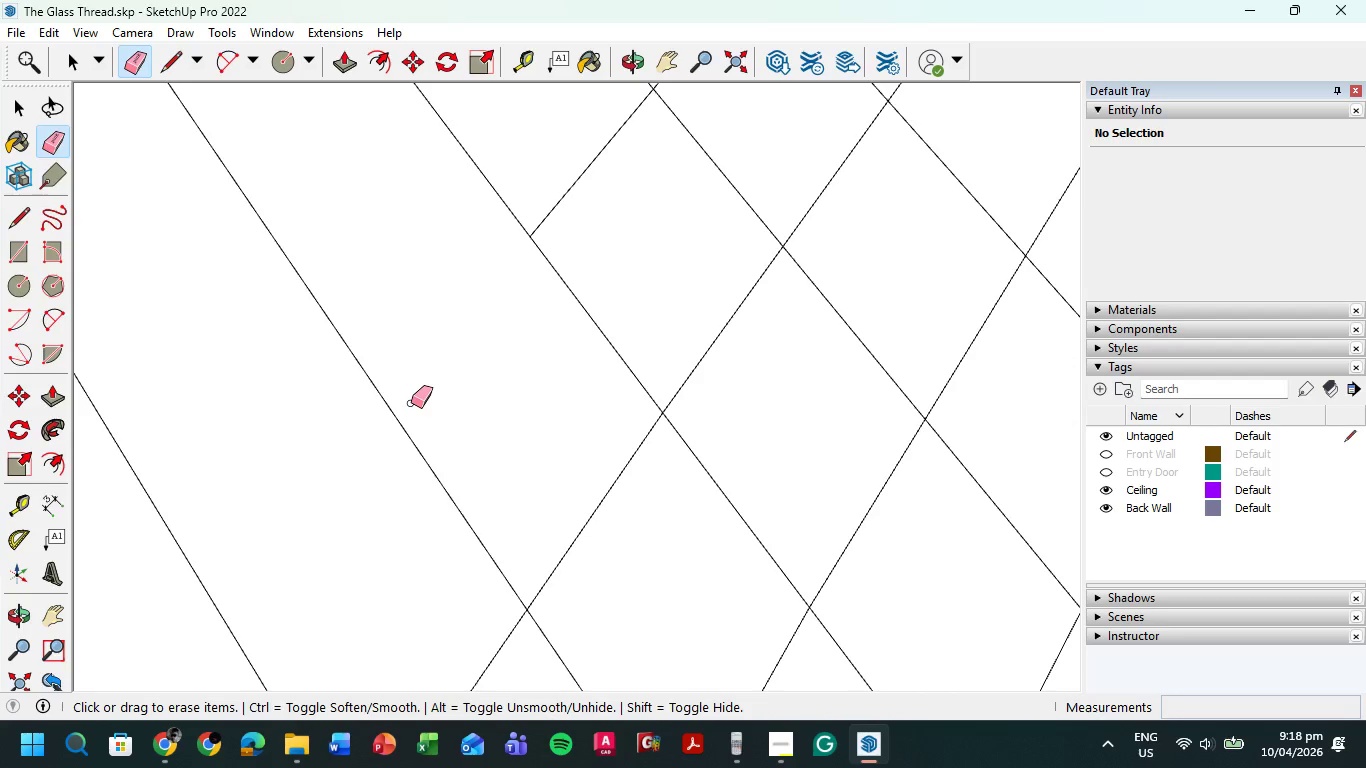 
key(L)
 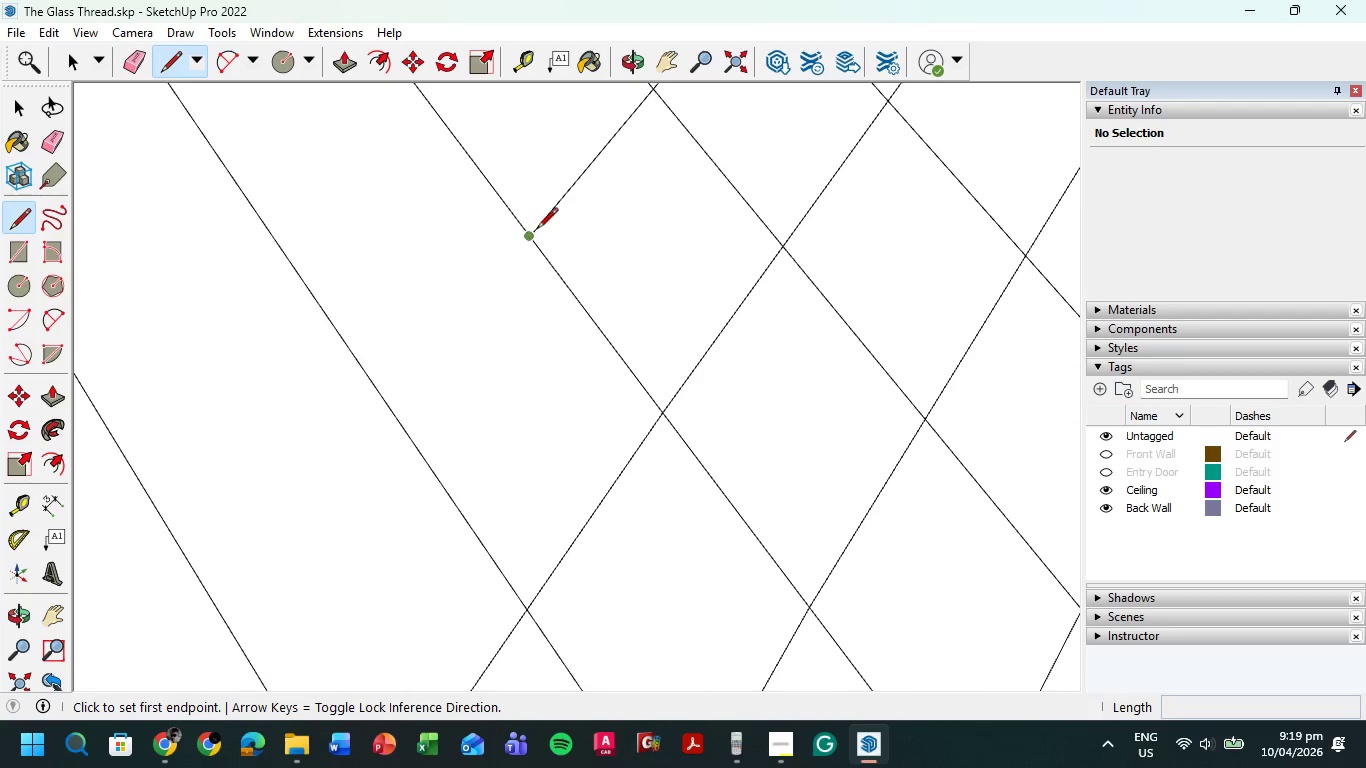 
left_click([530, 237])
 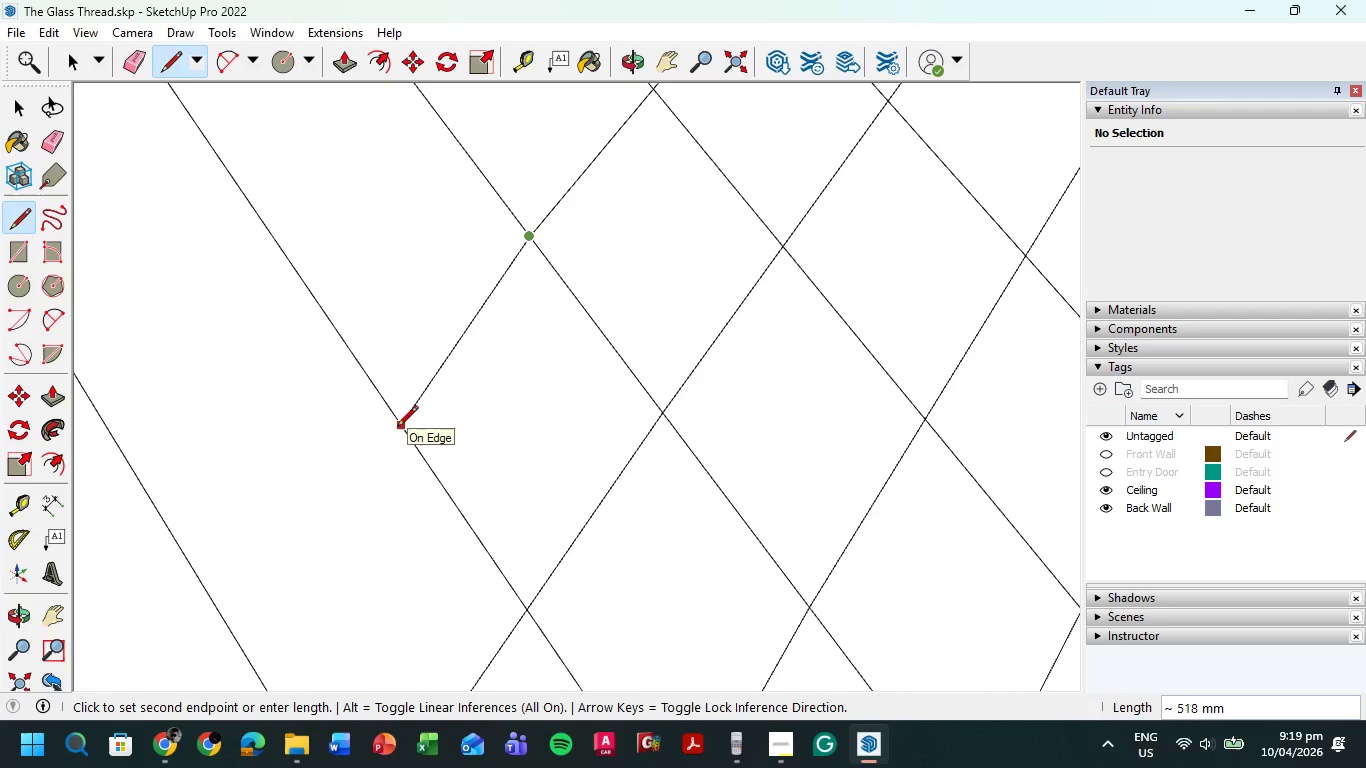 
wait(6.27)
 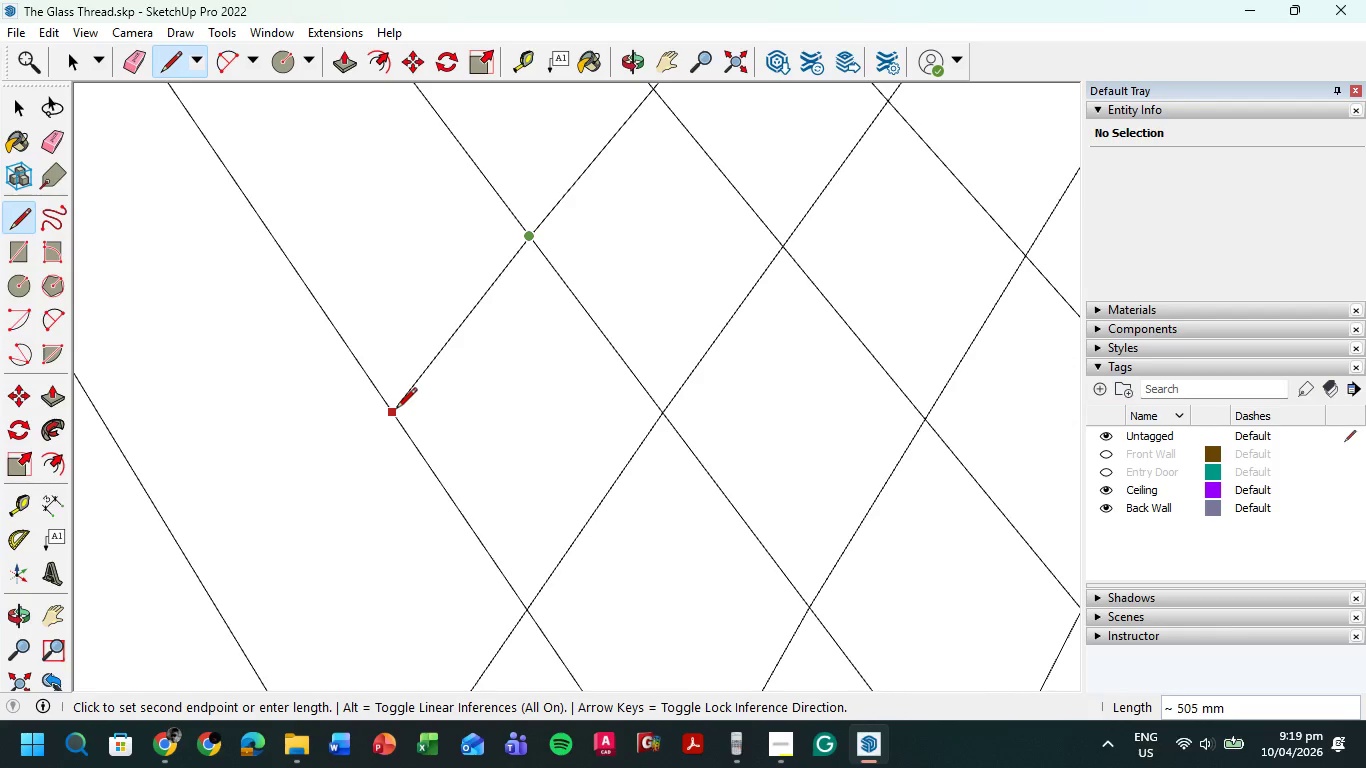 
left_click([382, 418])
 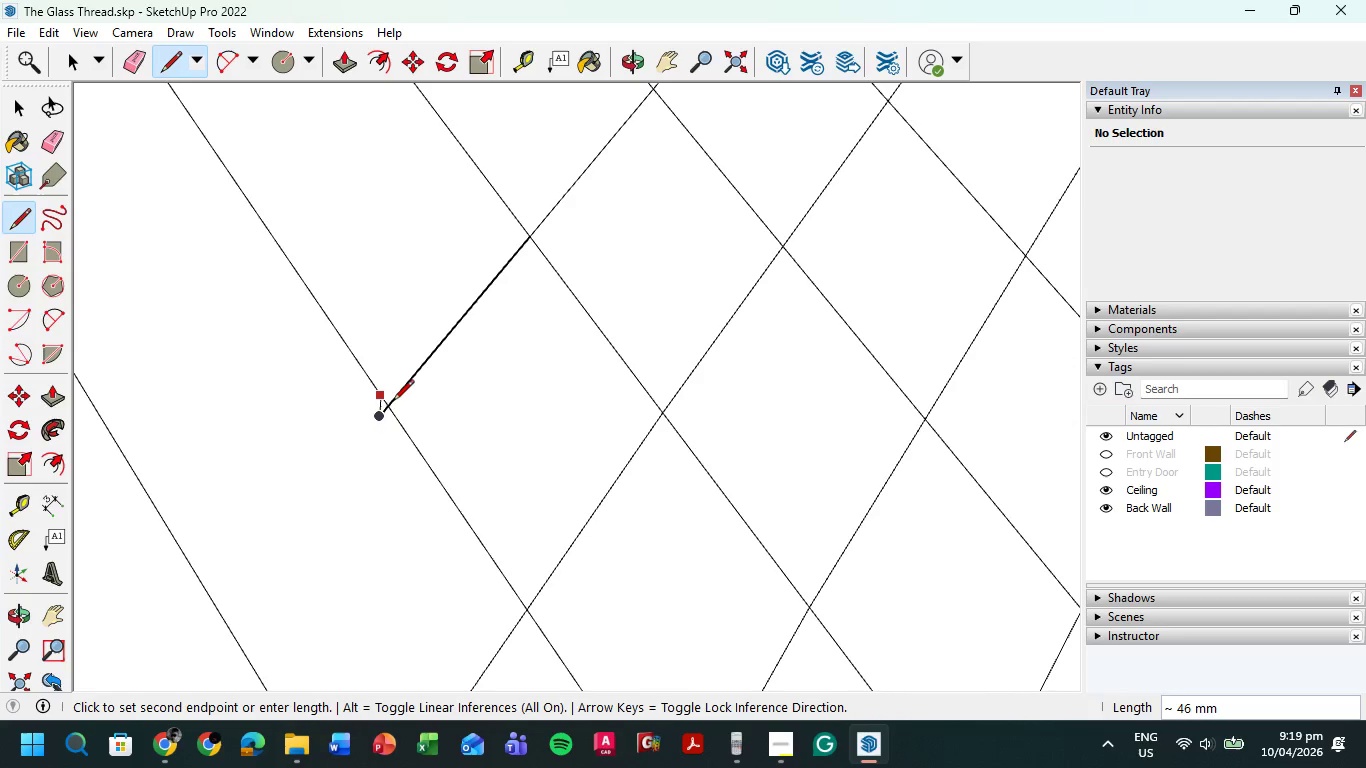 
key(E)
 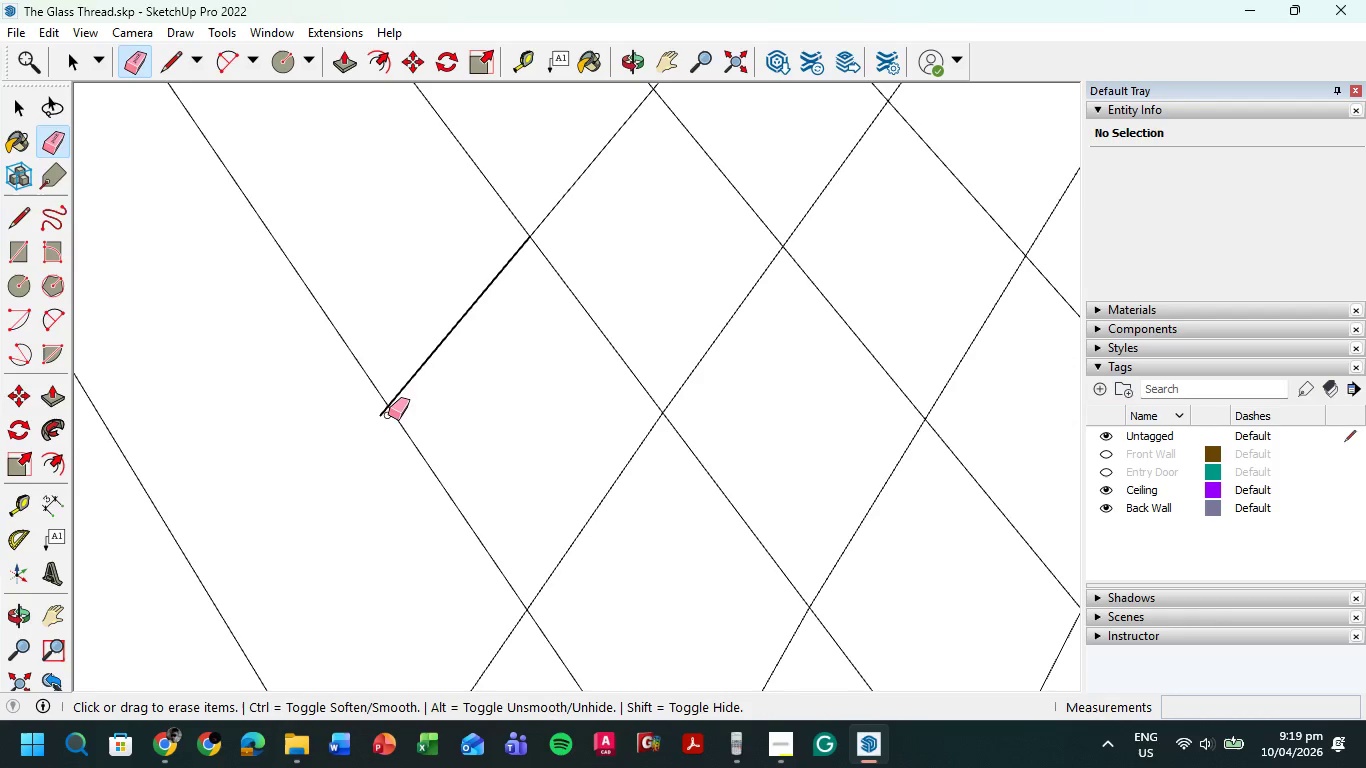 
left_click_drag(start_coordinate=[387, 415], to_coordinate=[381, 411])
 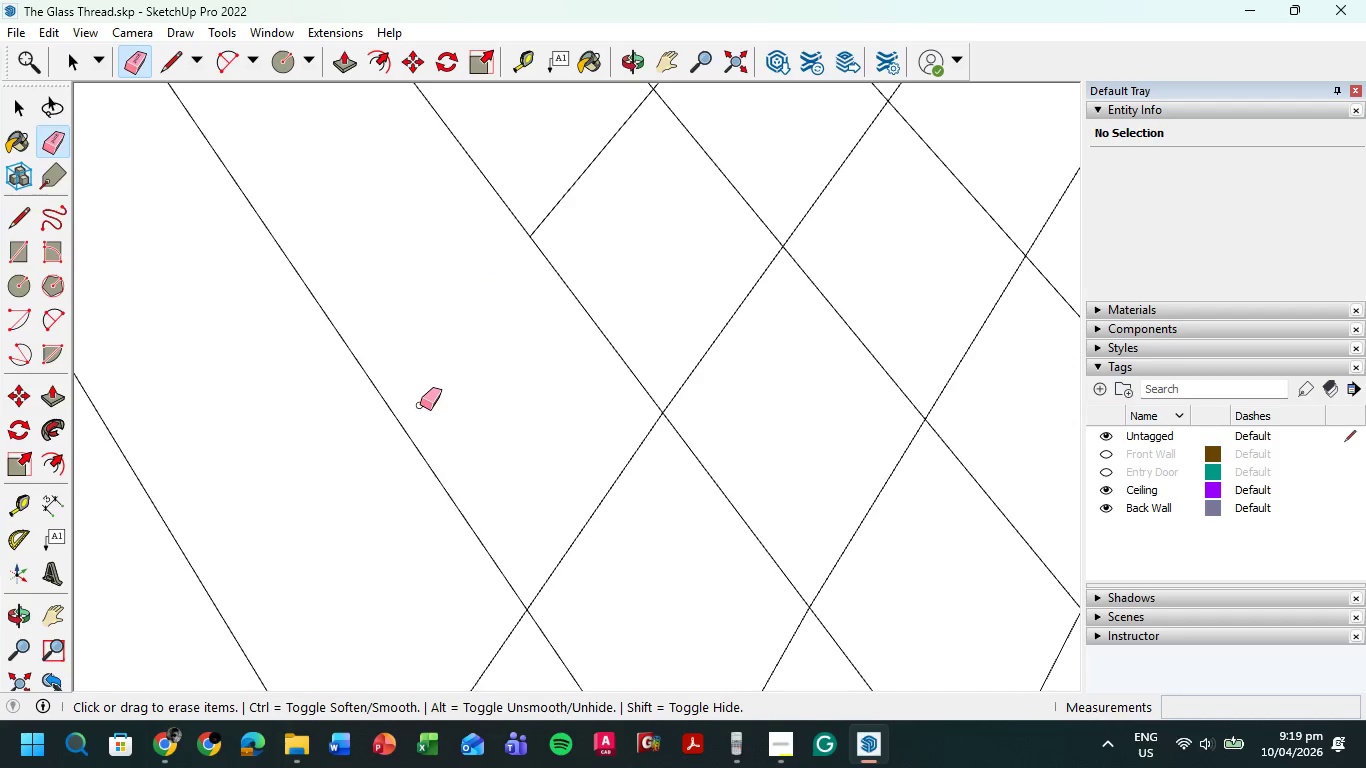 
key(L)
 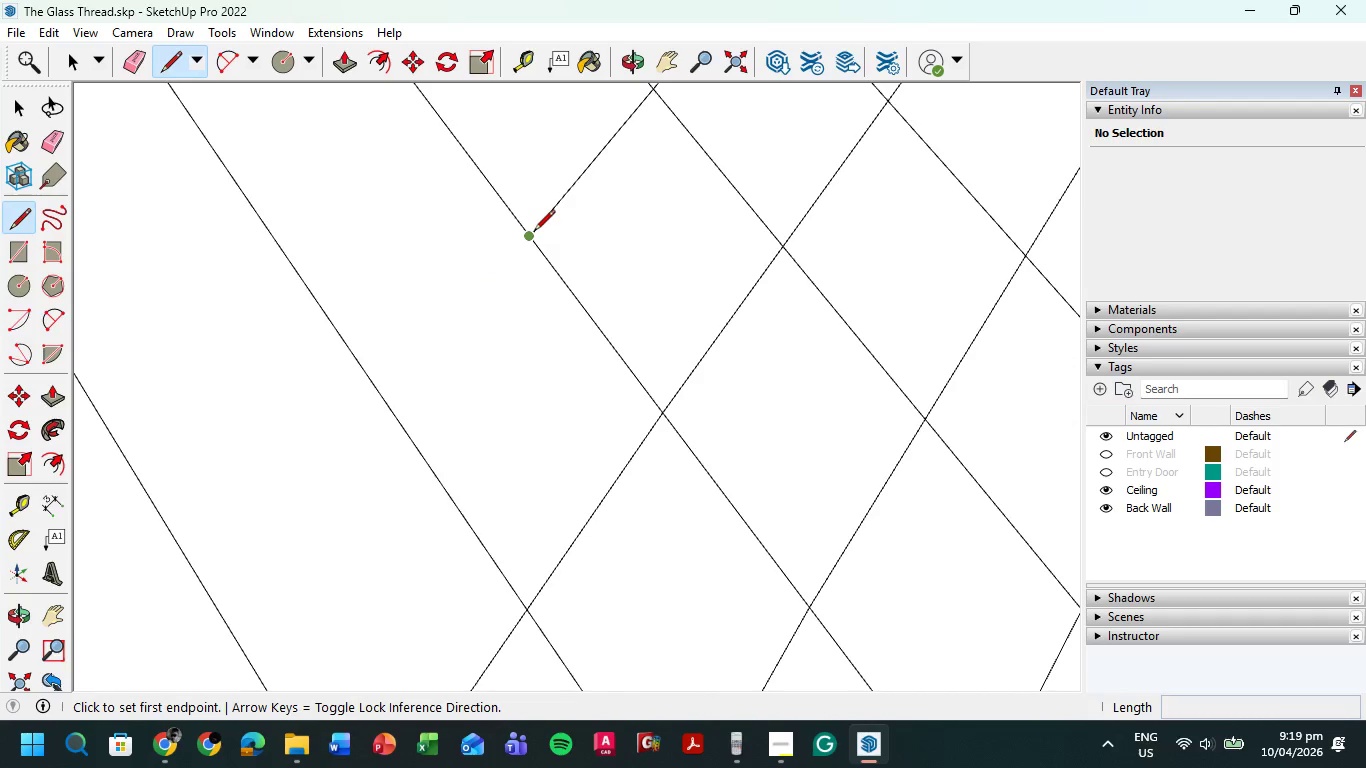 
left_click([523, 240])
 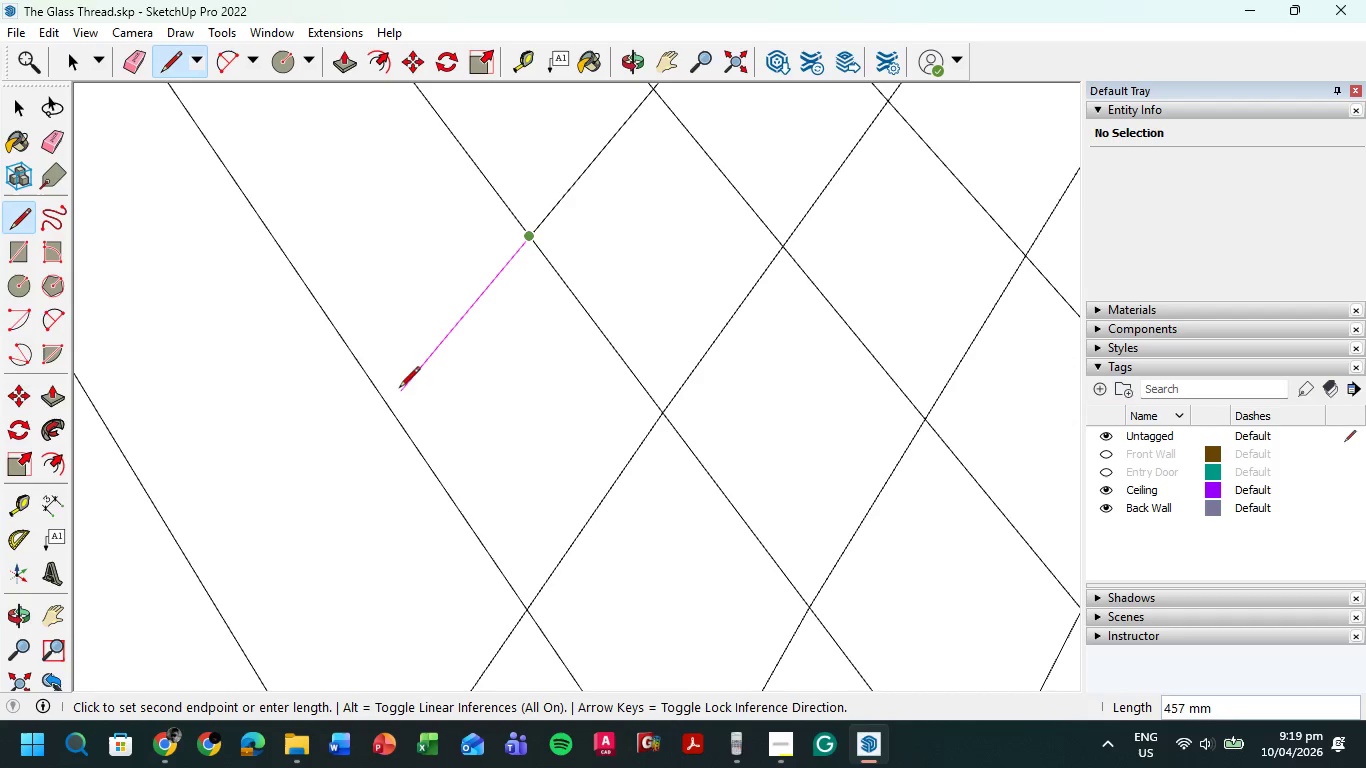 
mouse_move([390, 404])
 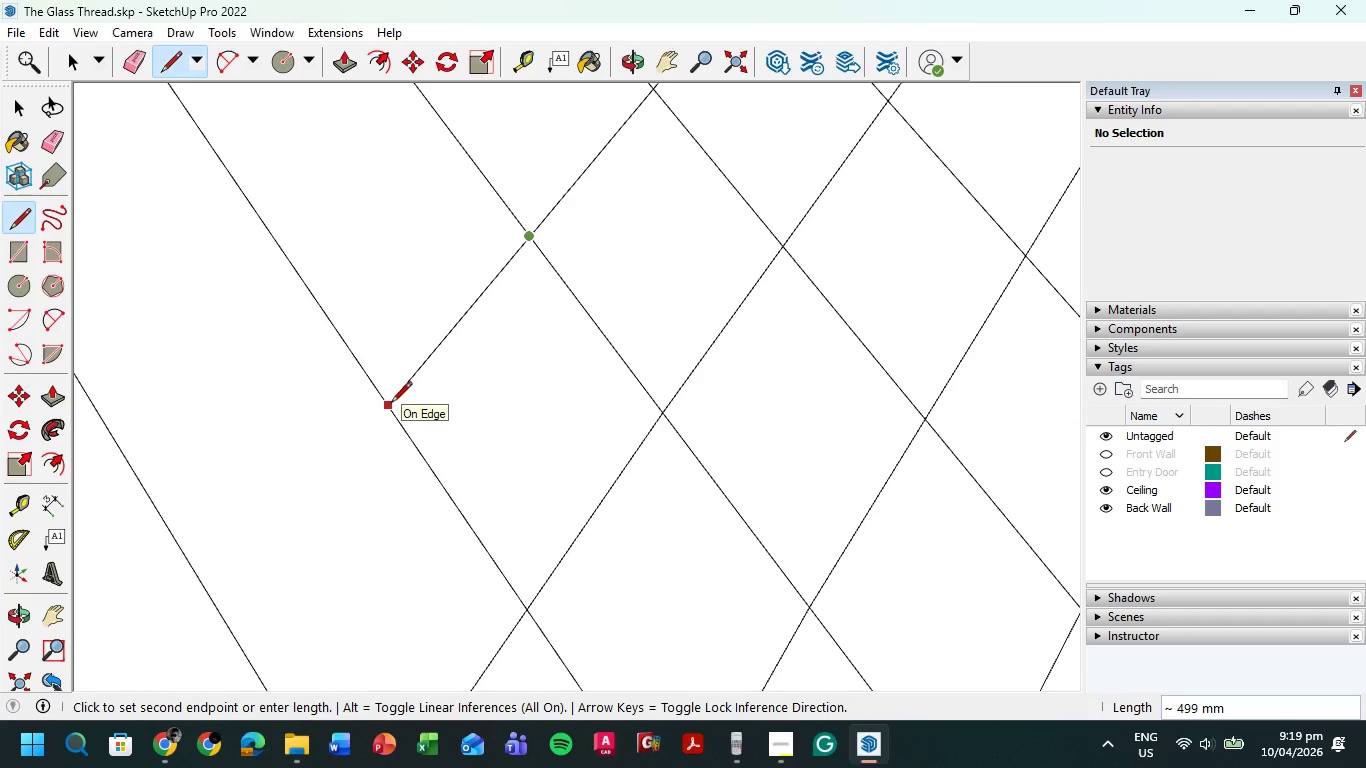 
left_click([391, 404])
 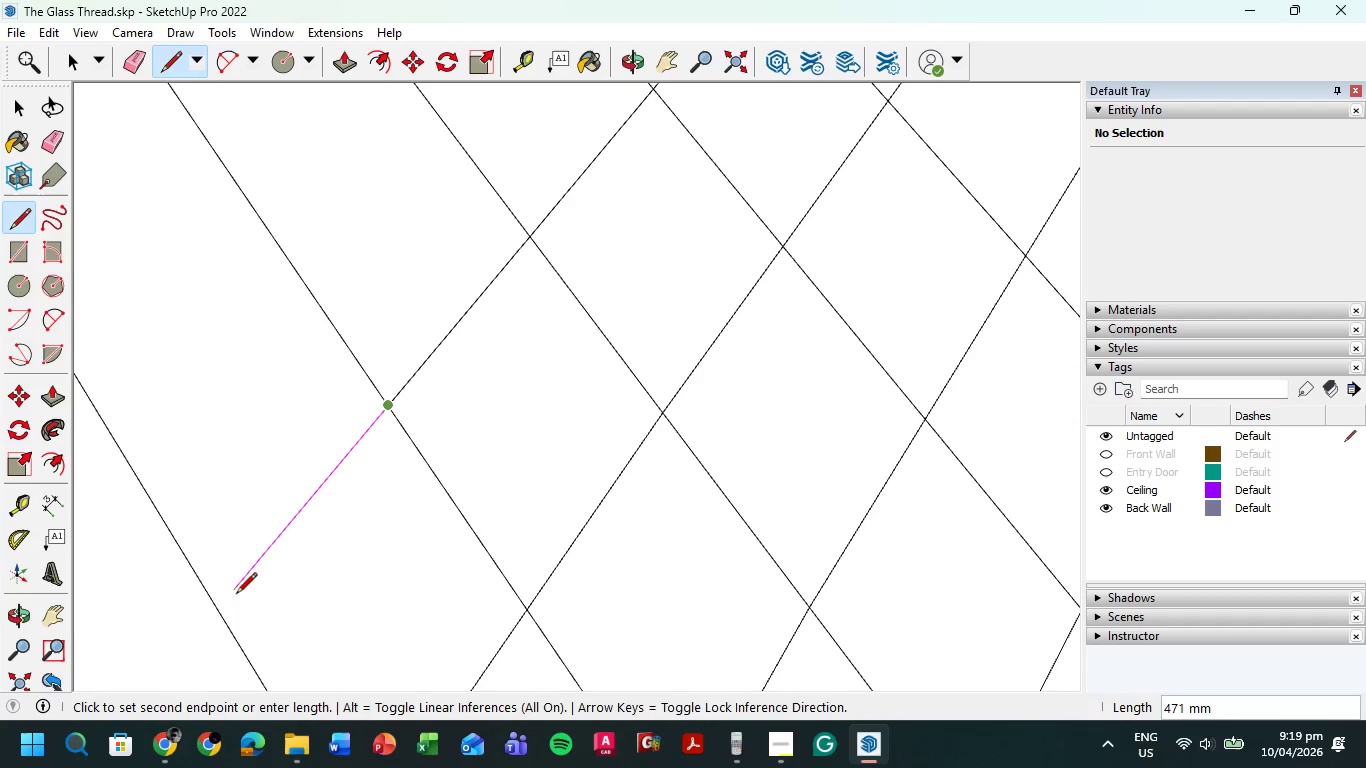 
left_click([218, 605])
 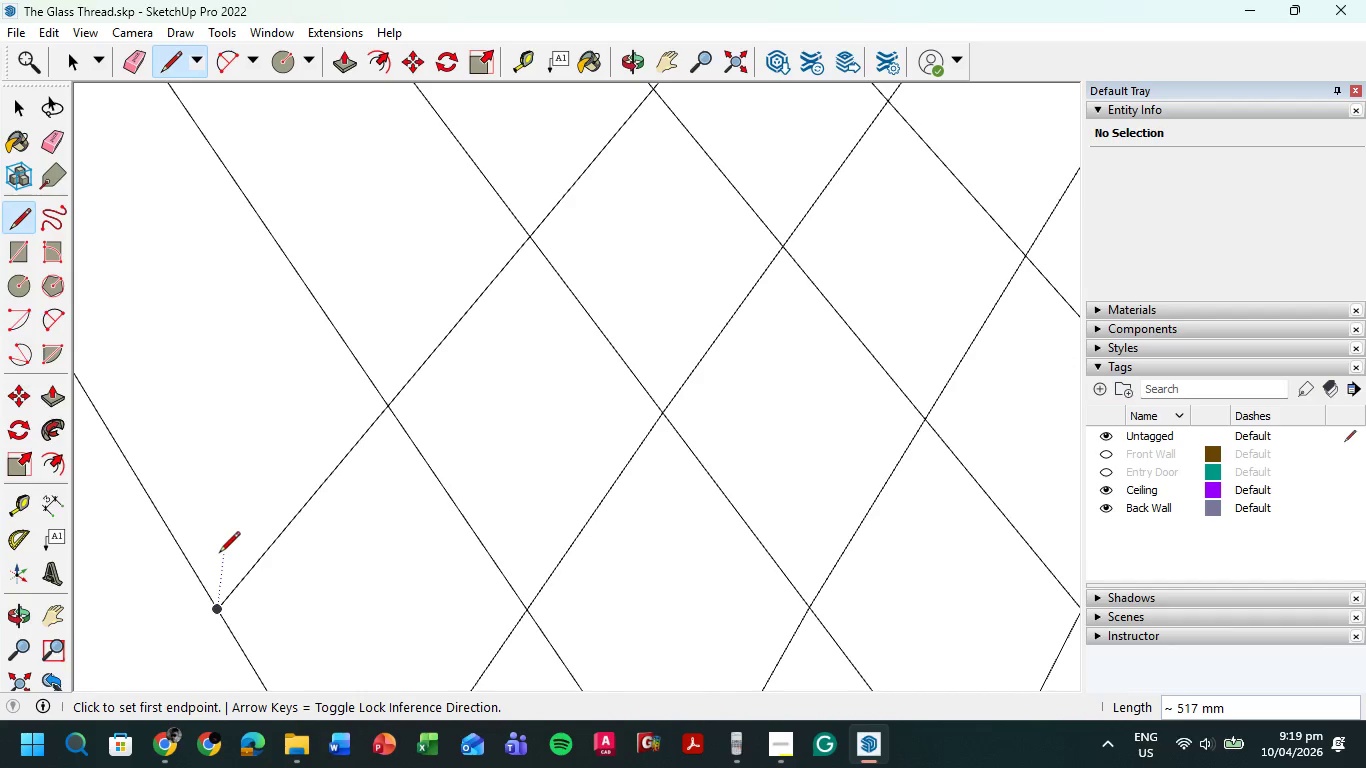 
left_click_drag(start_coordinate=[219, 554], to_coordinate=[287, 541])
 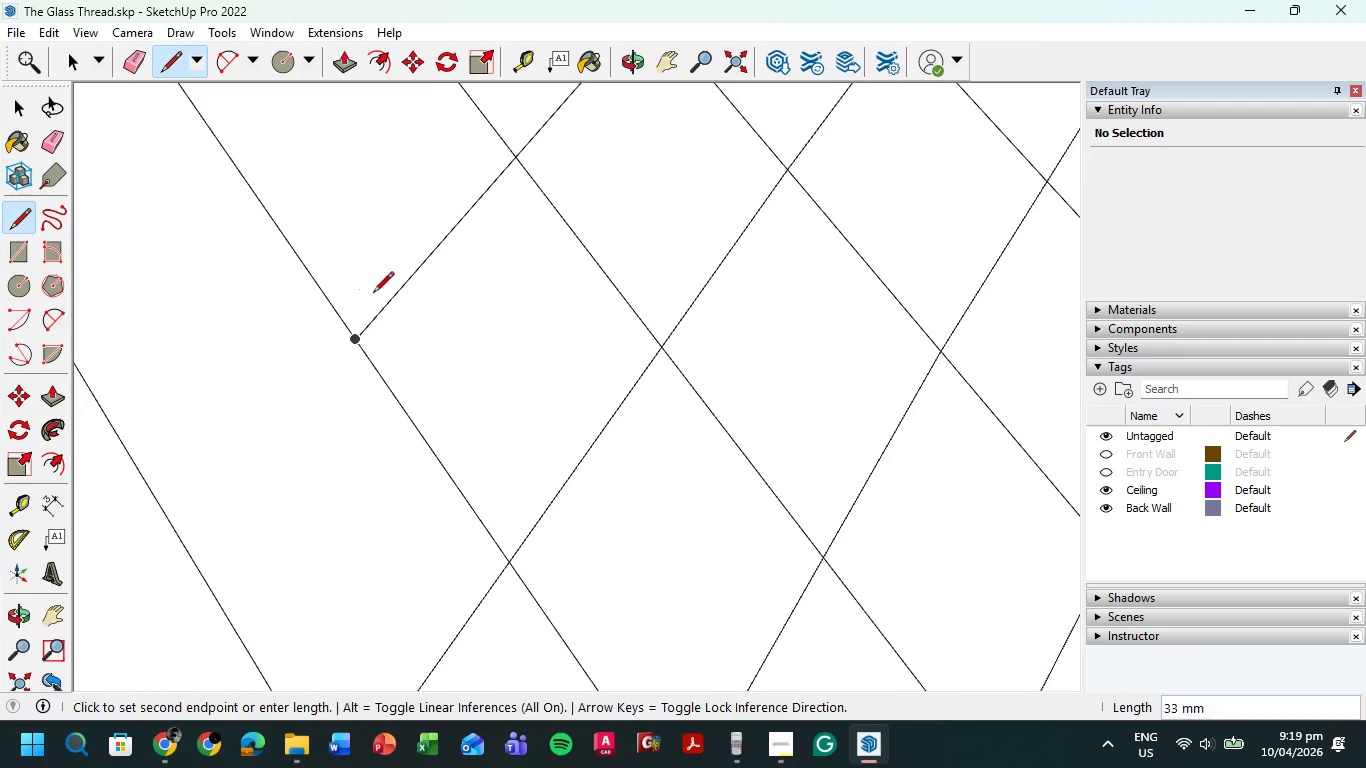 
hold_key(key=ShiftLeft, duration=0.58)
 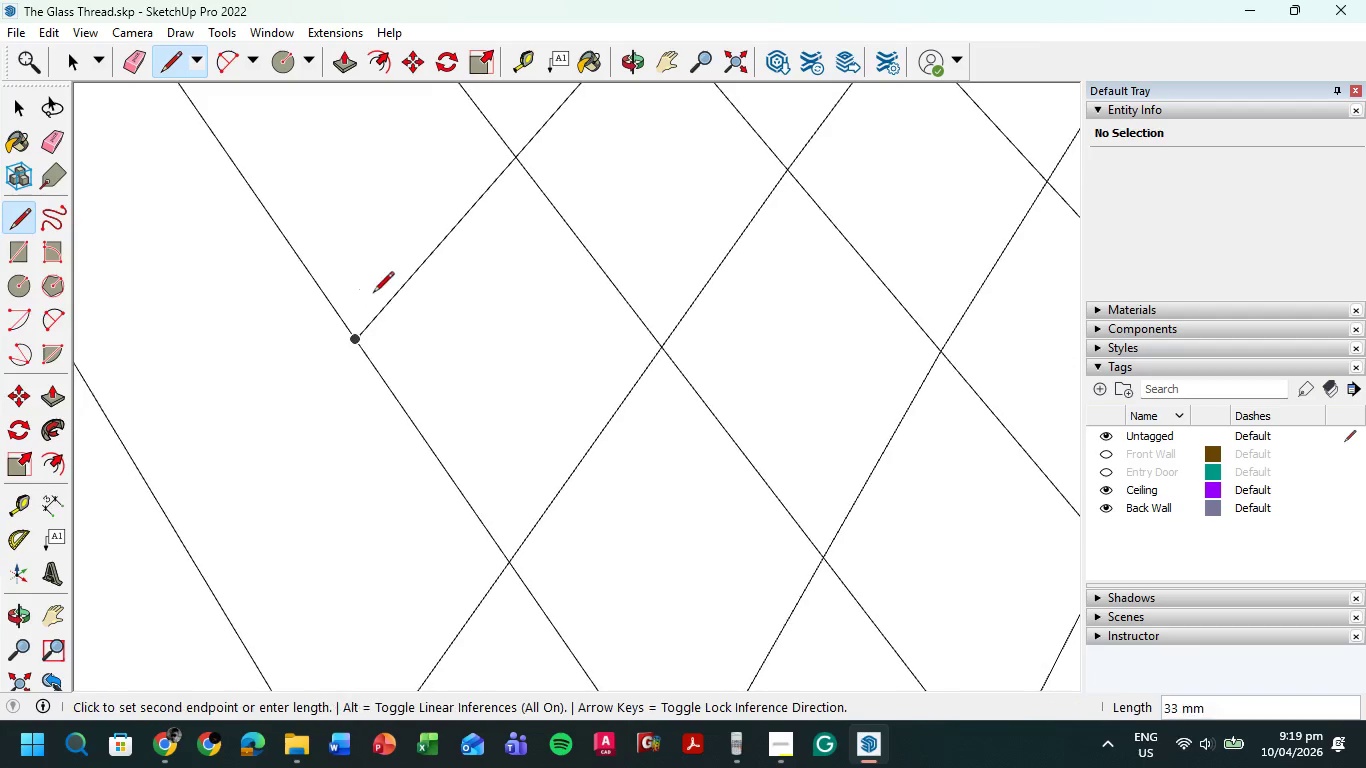 
scroll: coordinate [350, 323], scroll_direction: down, amount: 5.0
 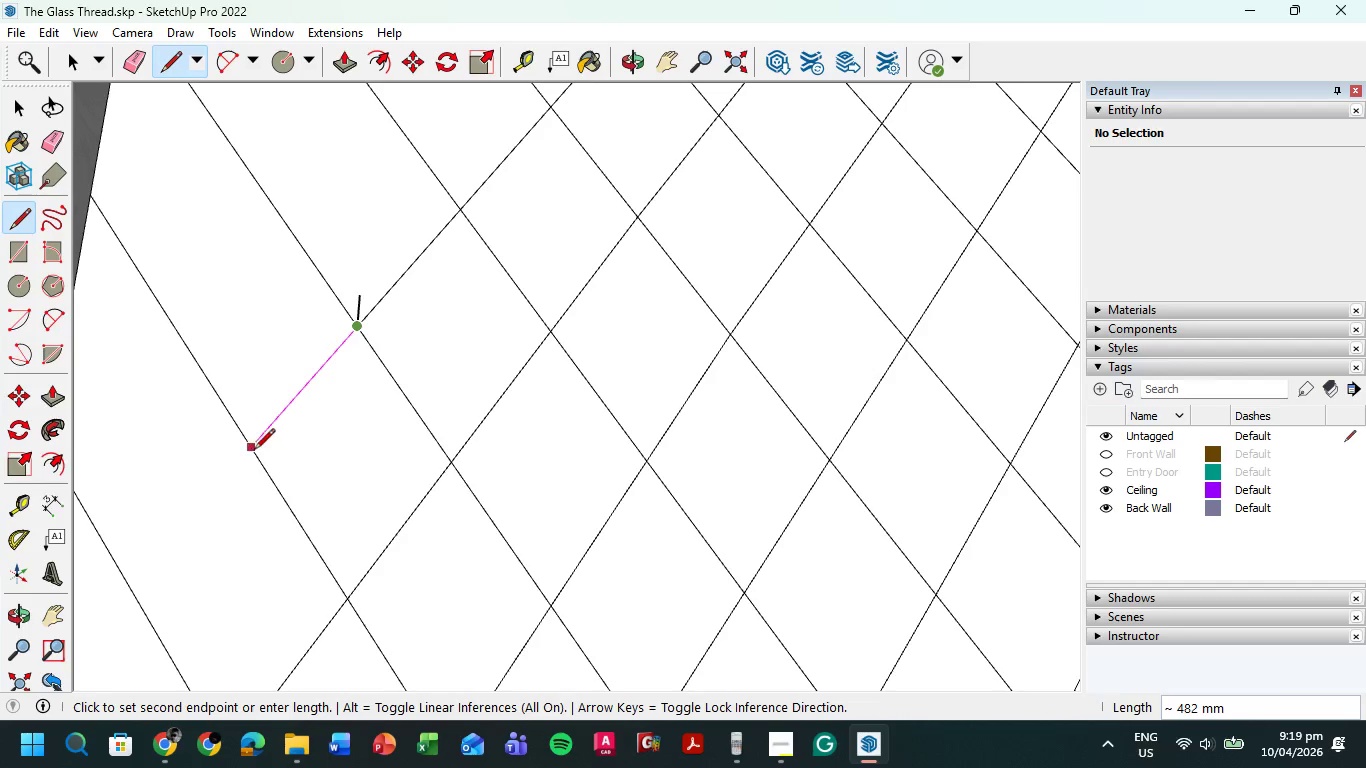 
double_click([253, 450])
 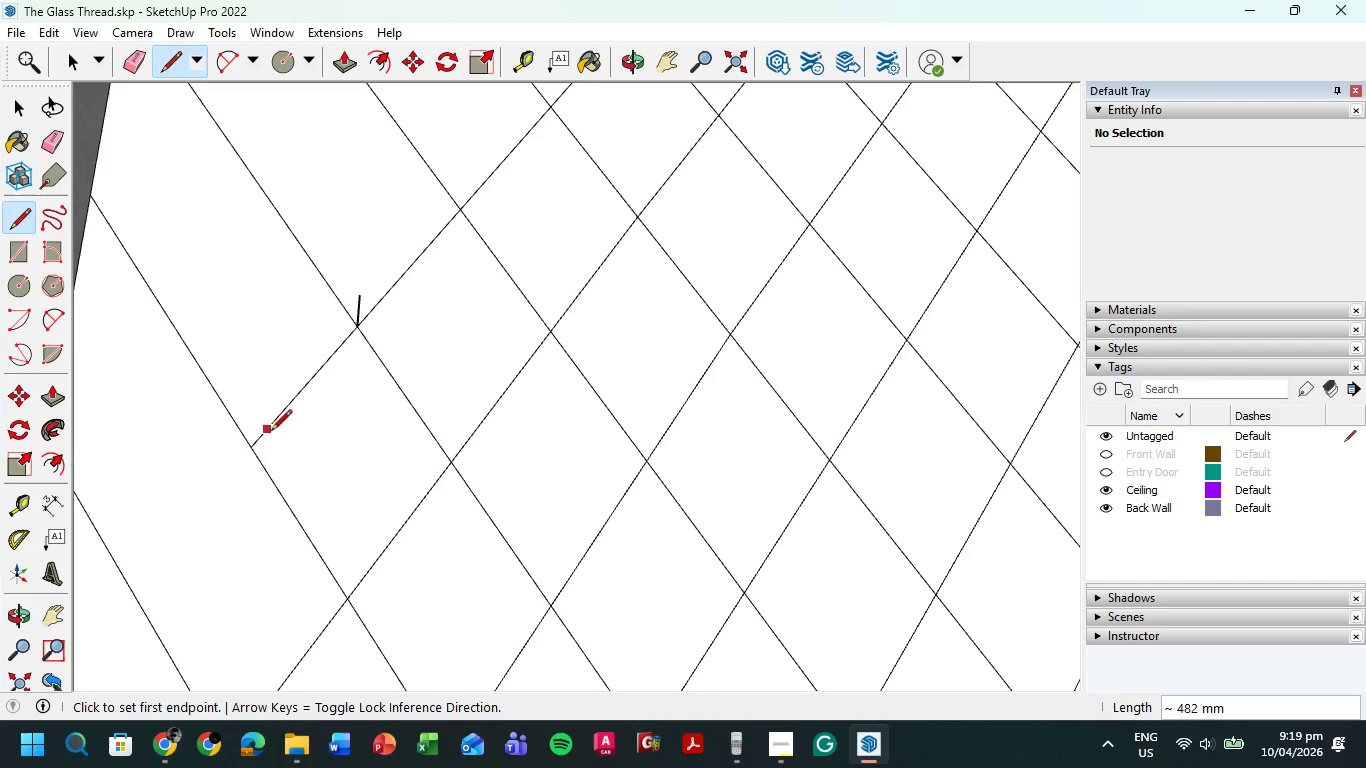 
left_click([253, 447])
 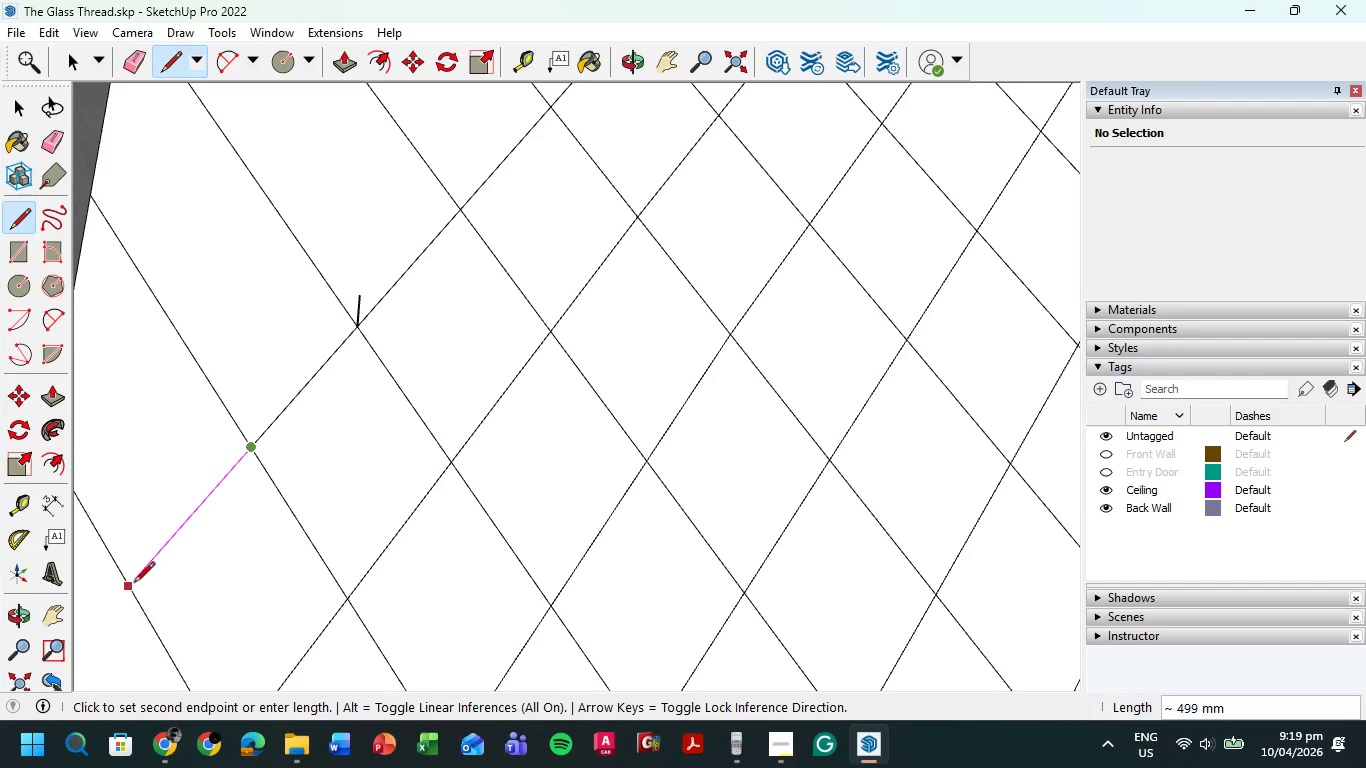 
left_click([130, 587])
 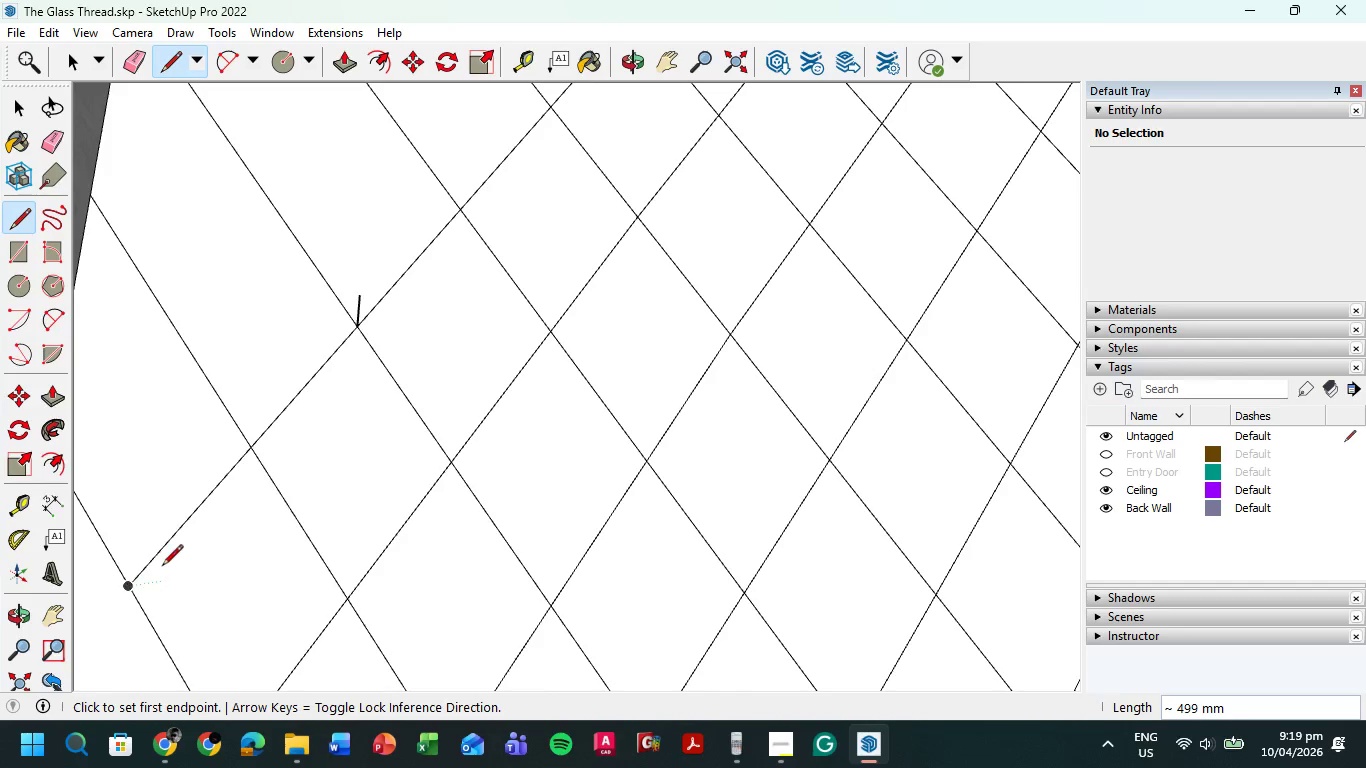 
hold_key(key=ShiftLeft, duration=0.44)
 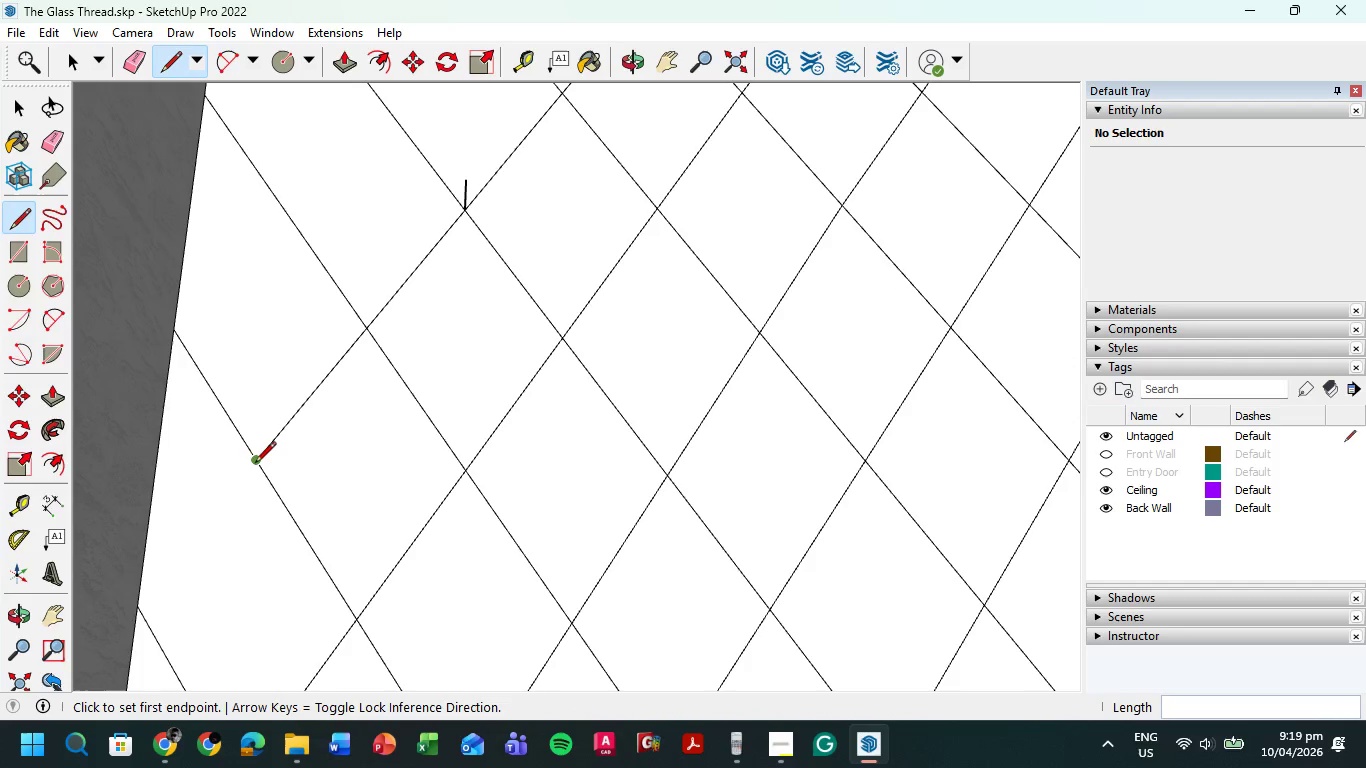 
left_click_drag(start_coordinate=[253, 464], to_coordinate=[248, 467])
 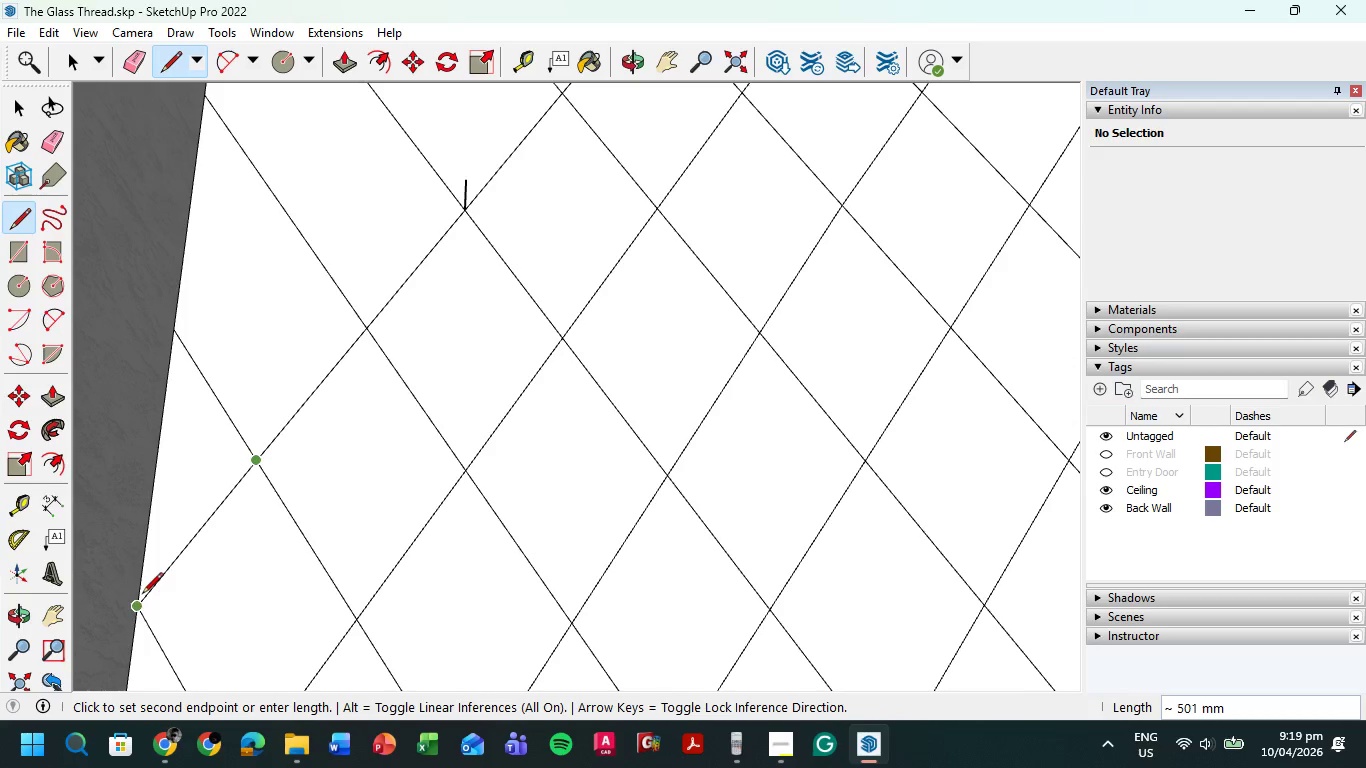 
wait(5.01)
 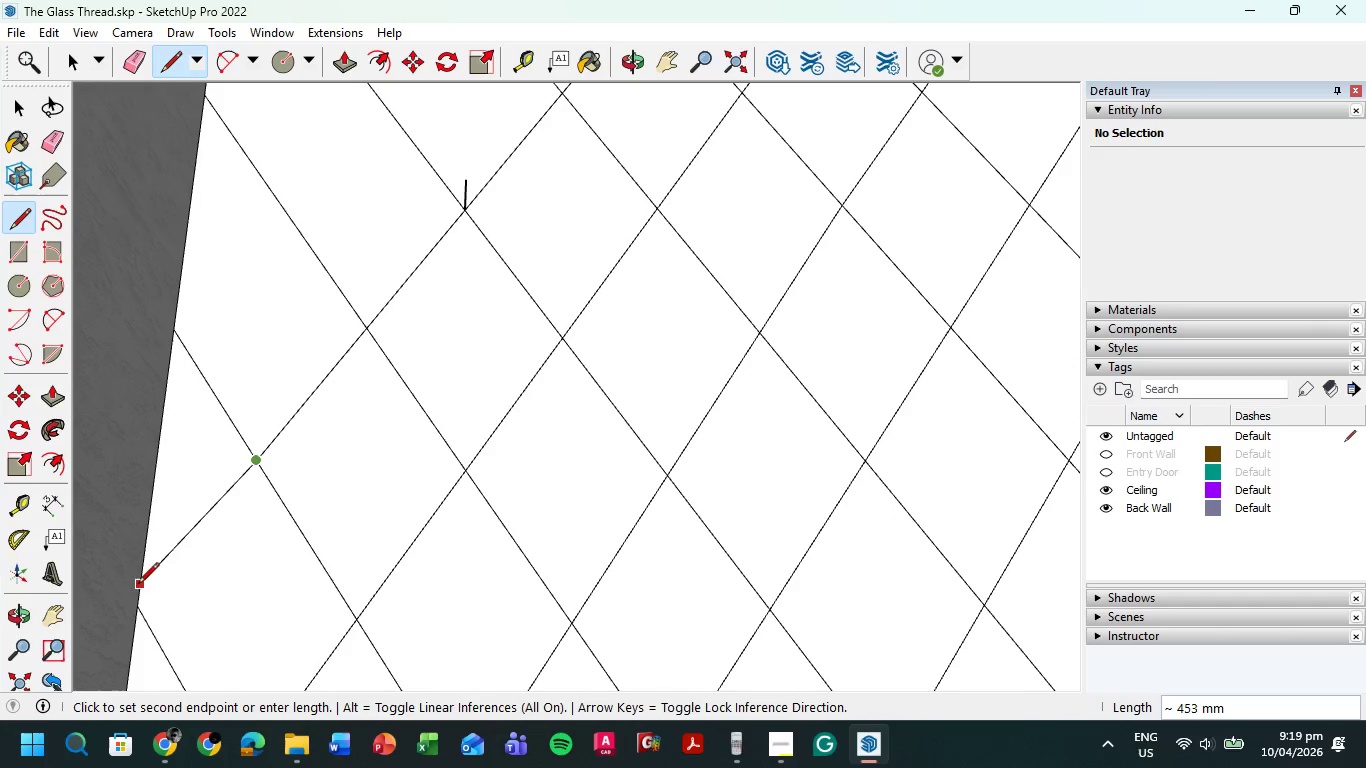 
scroll: coordinate [155, 590], scroll_direction: up, amount: 5.0
 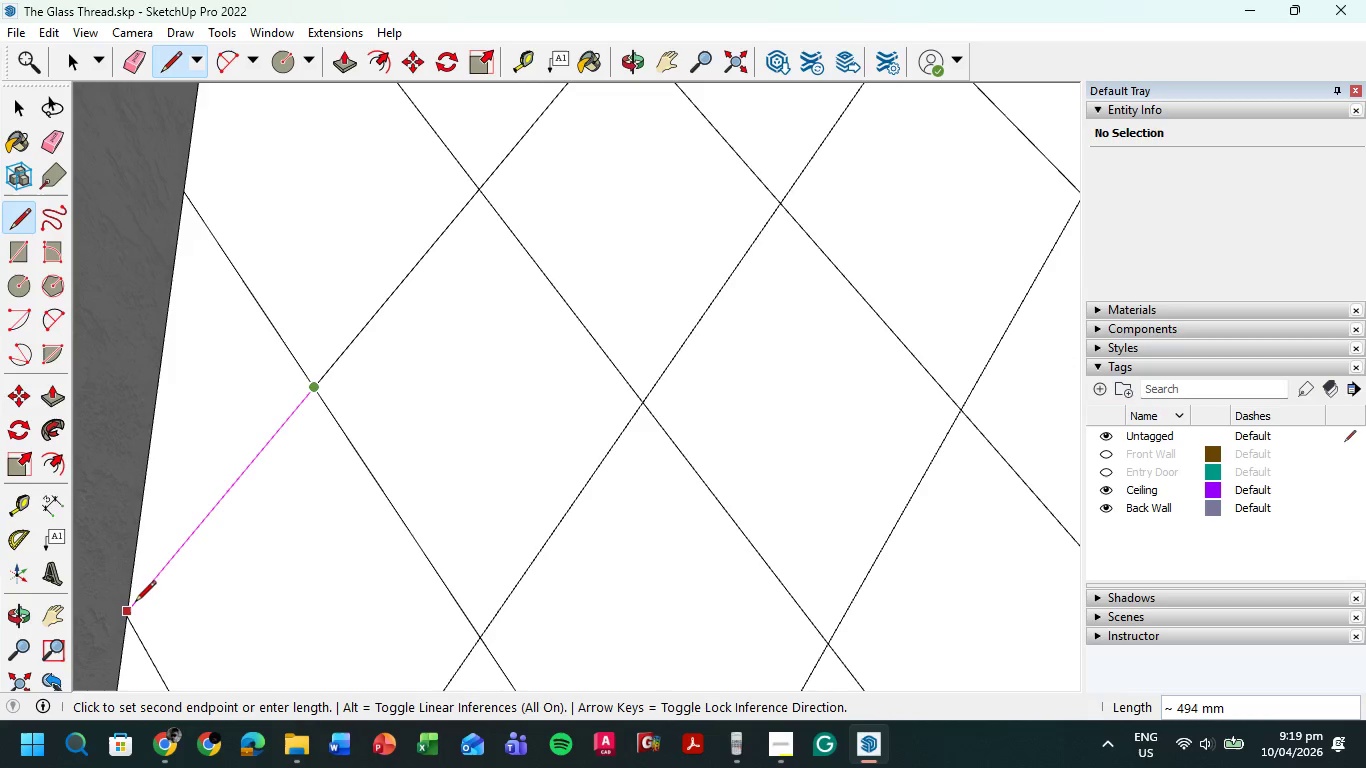 
left_click([135, 602])
 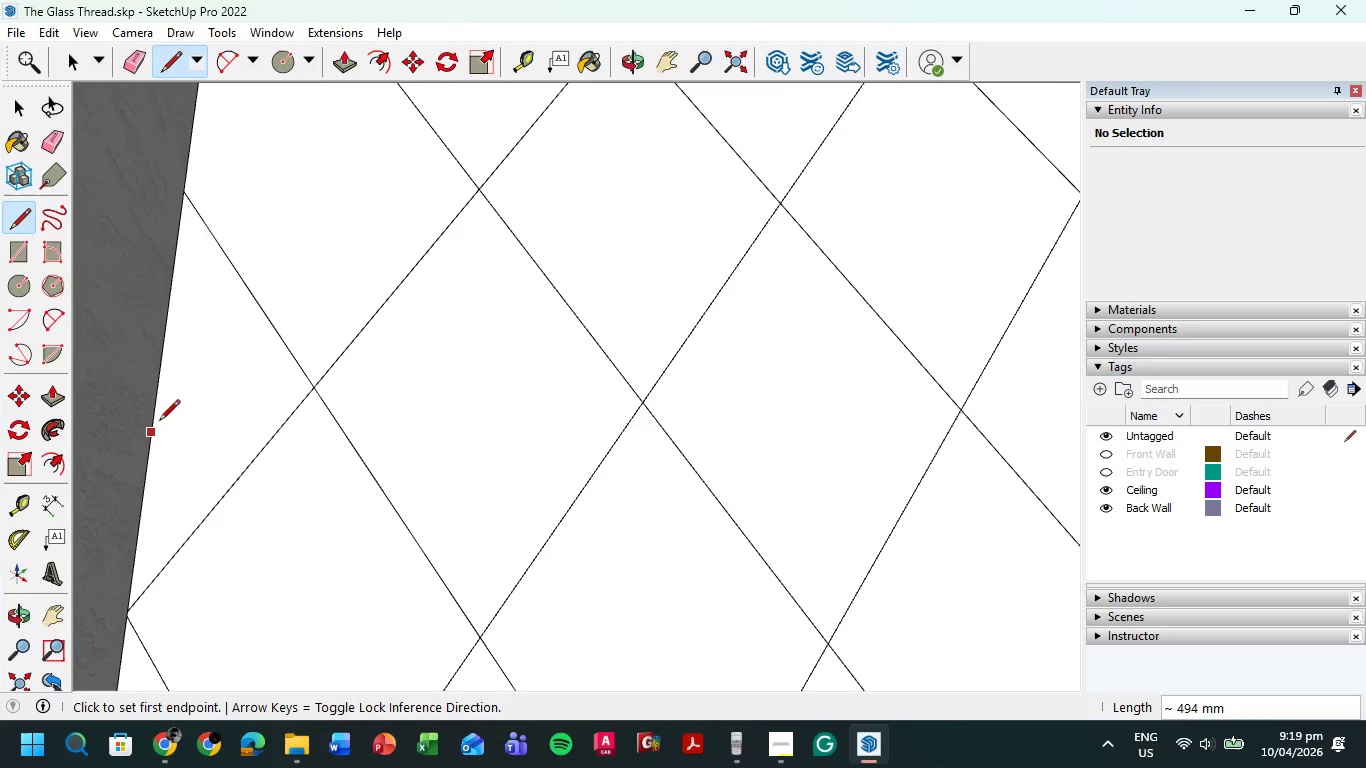 
scroll: coordinate [161, 416], scroll_direction: down, amount: 4.0
 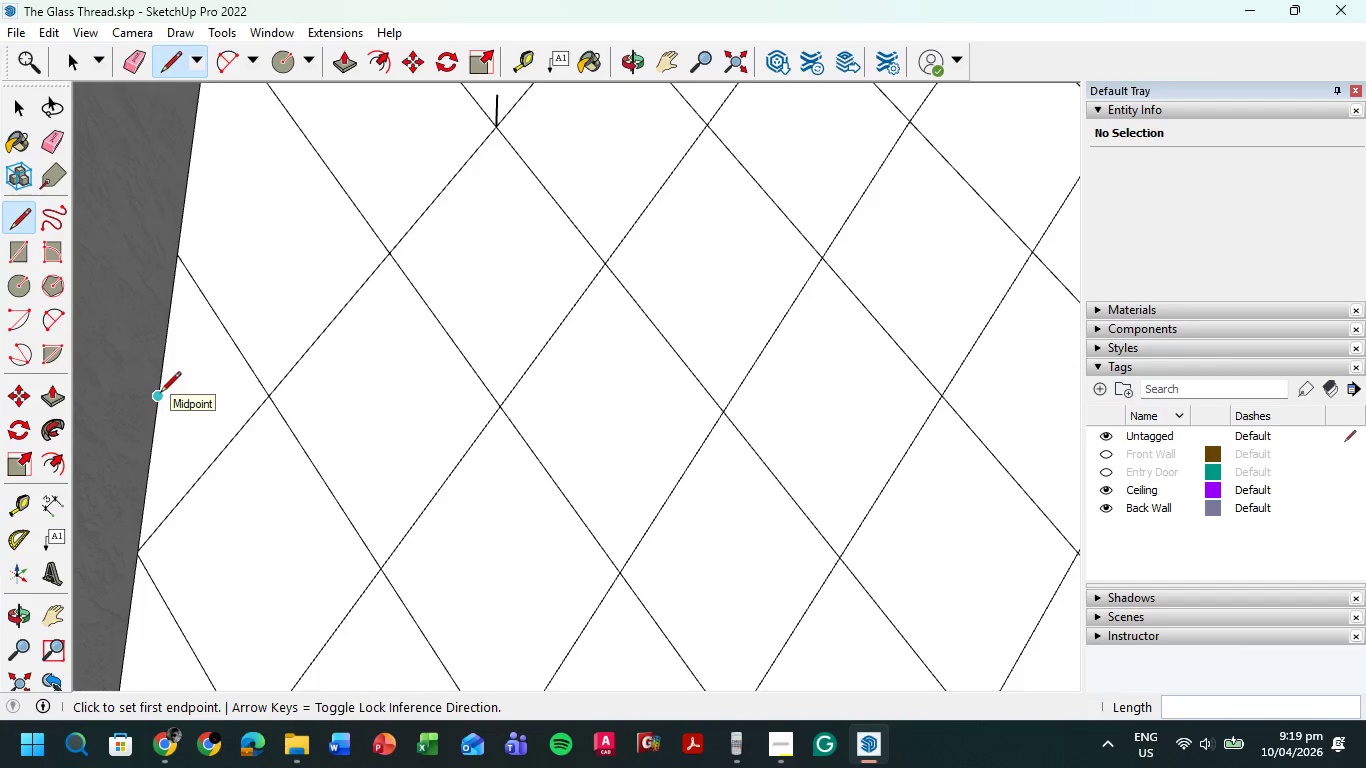 
hold_key(key=ShiftLeft, duration=0.69)
 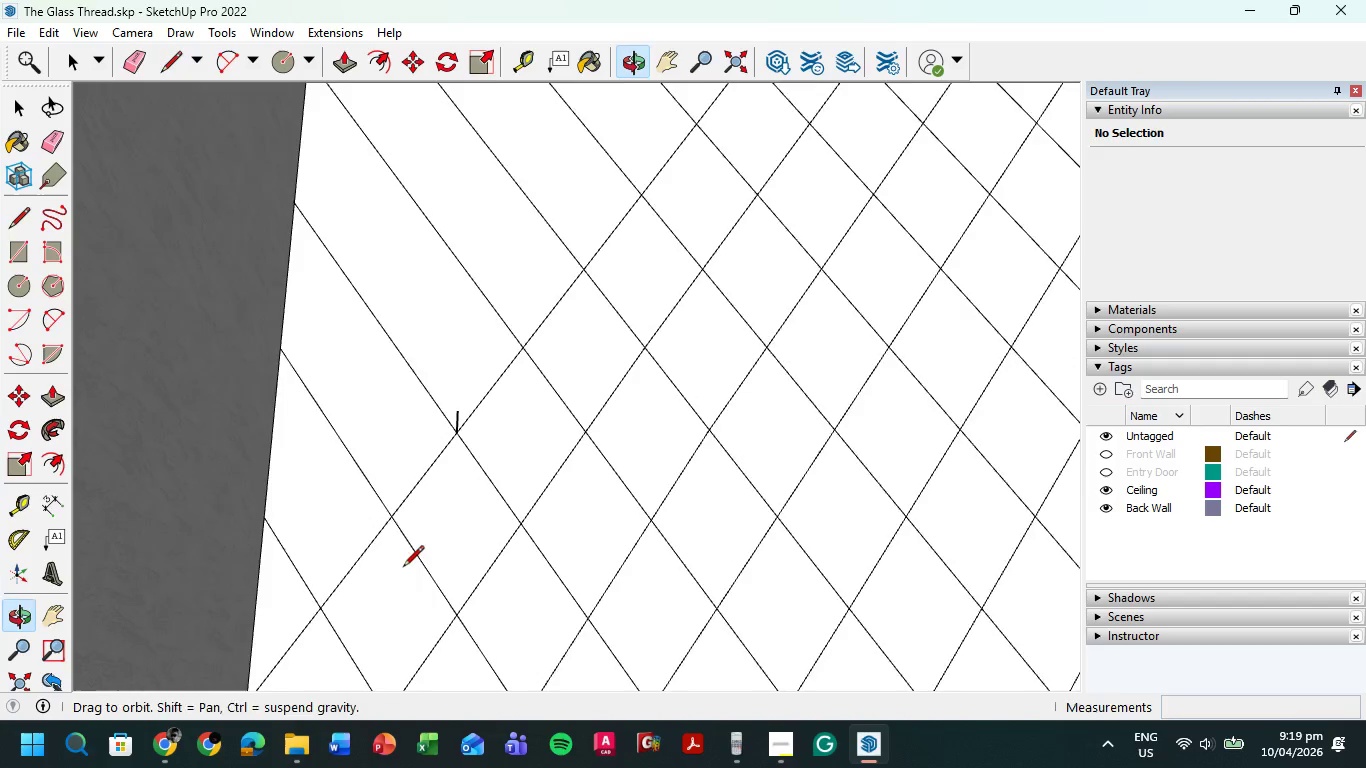 
scroll: coordinate [180, 400], scroll_direction: down, amount: 6.0
 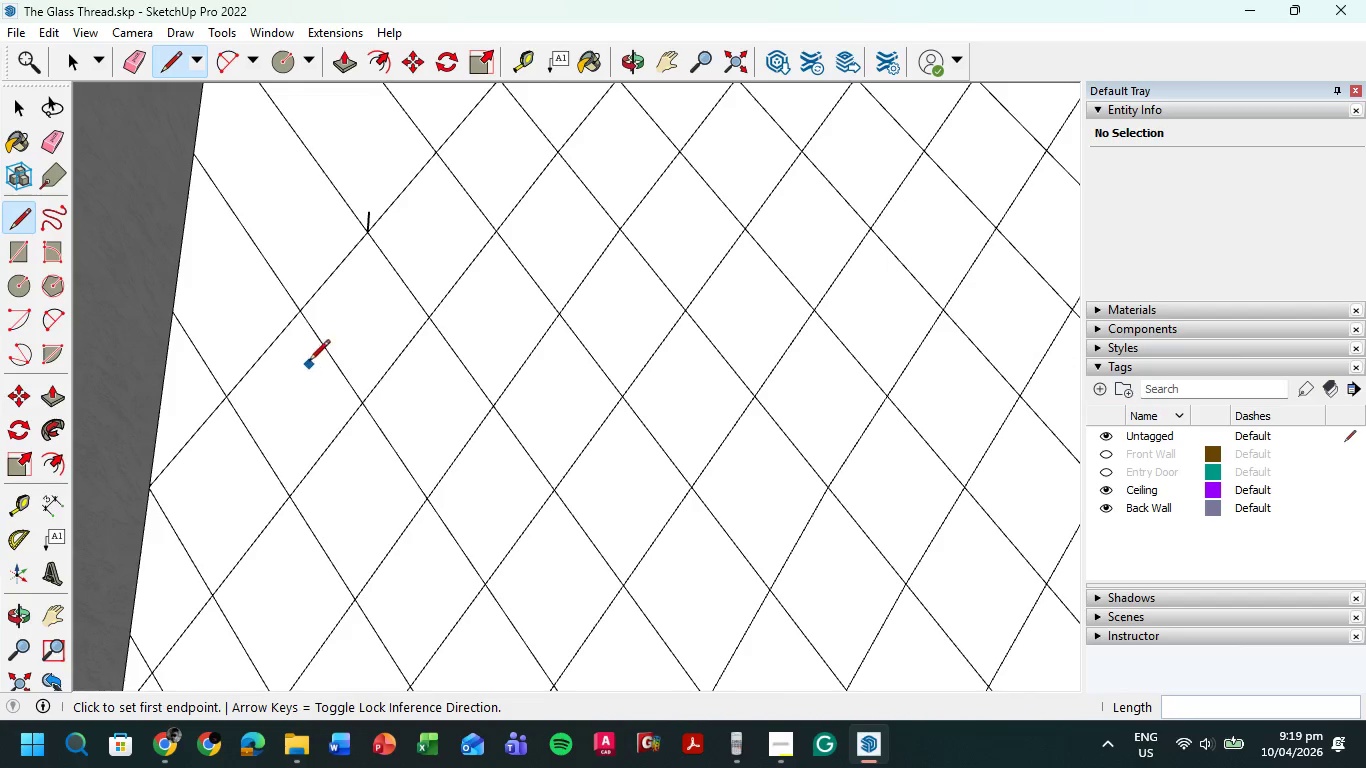 
key(E)
 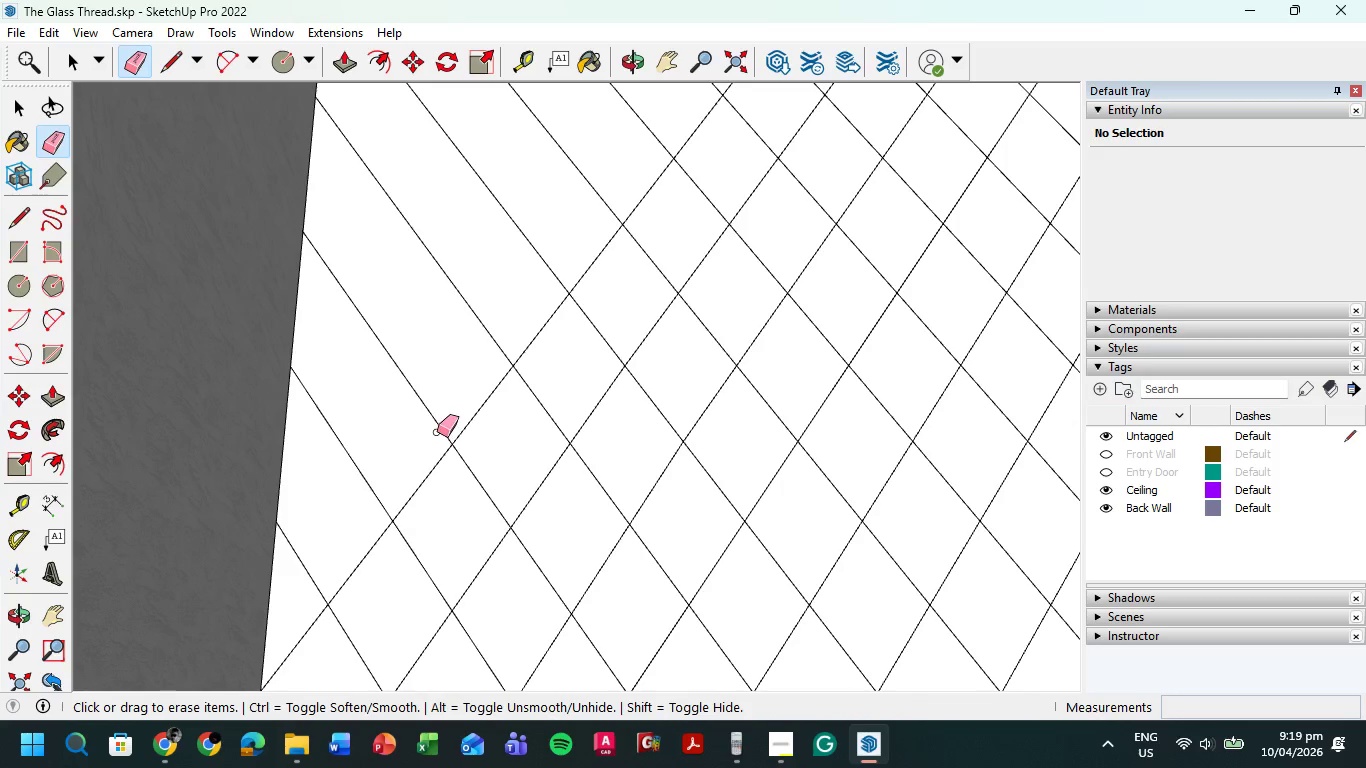 
scroll: coordinate [403, 568], scroll_direction: down, amount: 1.0
 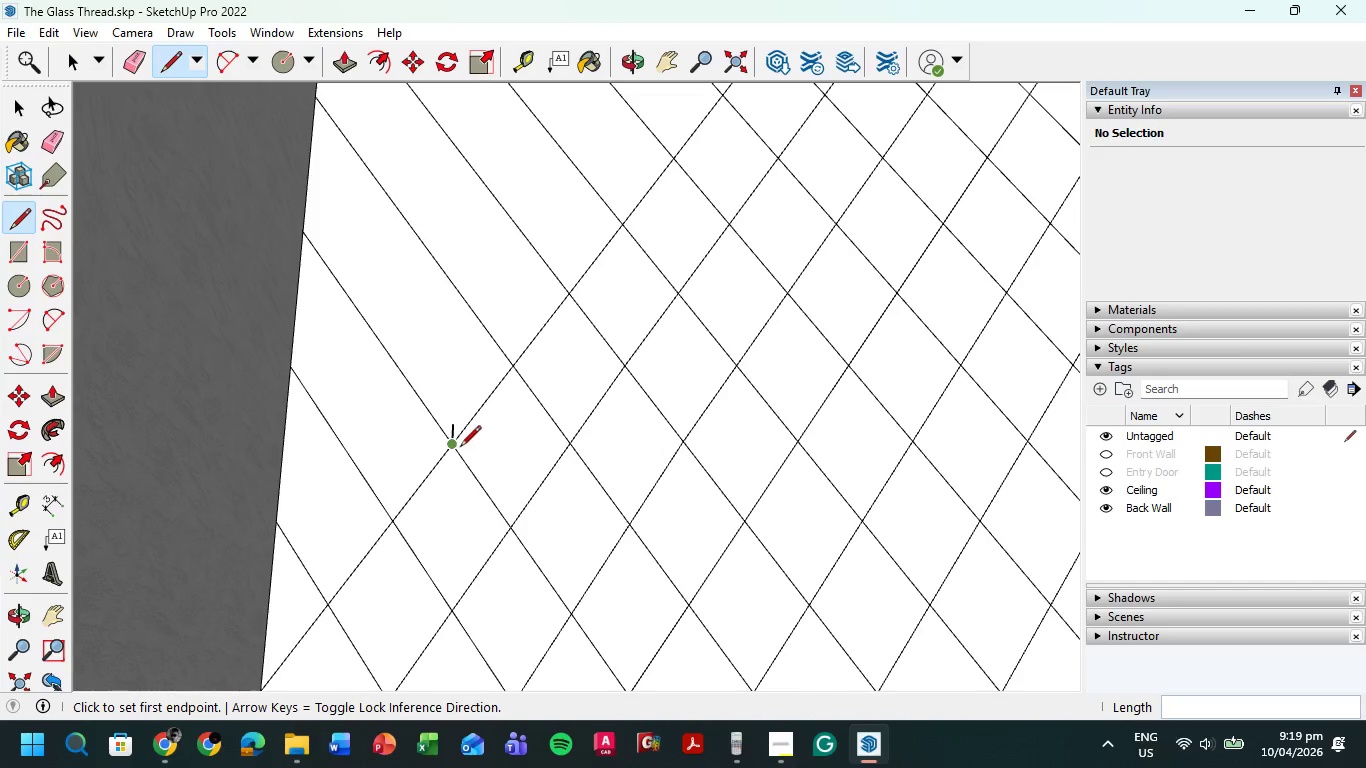 
key(P)
 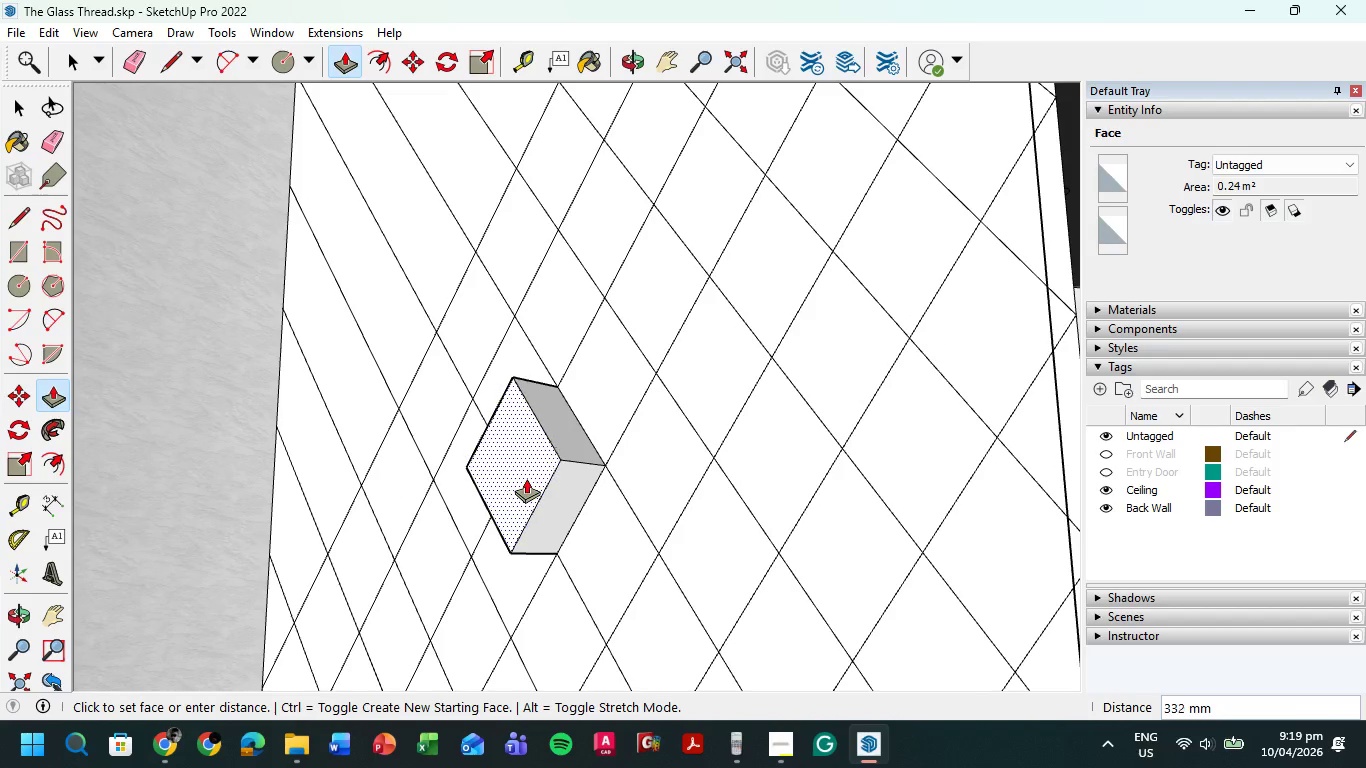 
key(Escape)
 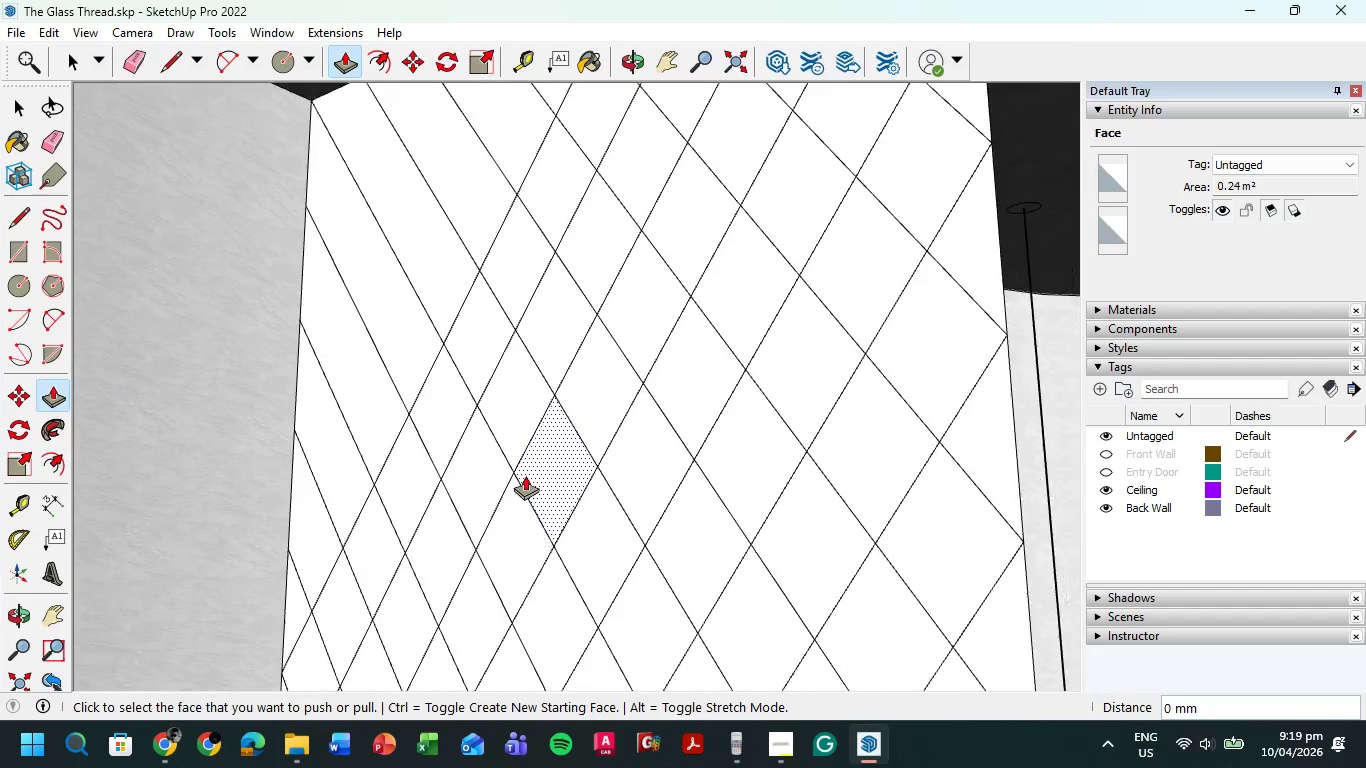 
scroll: coordinate [527, 476], scroll_direction: down, amount: 6.0
 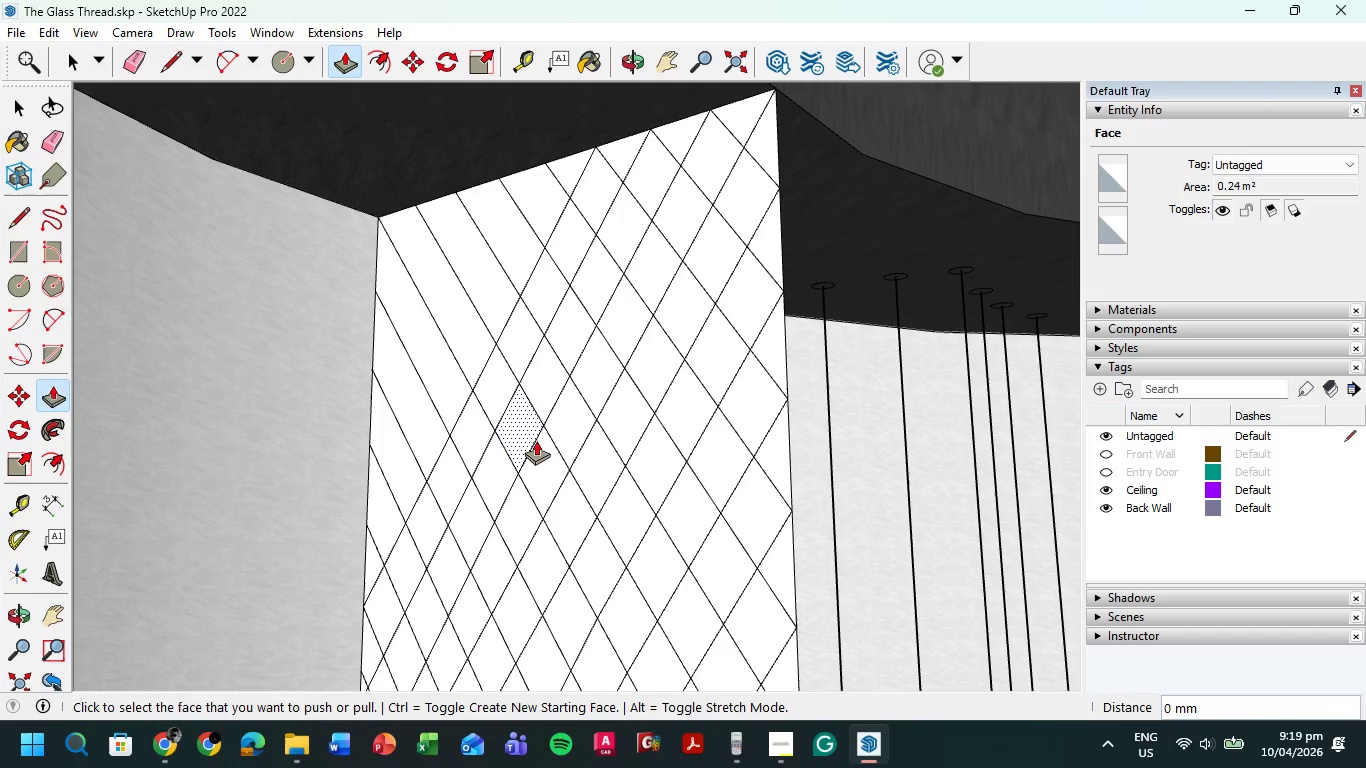 
hold_key(key=ShiftLeft, duration=0.52)
 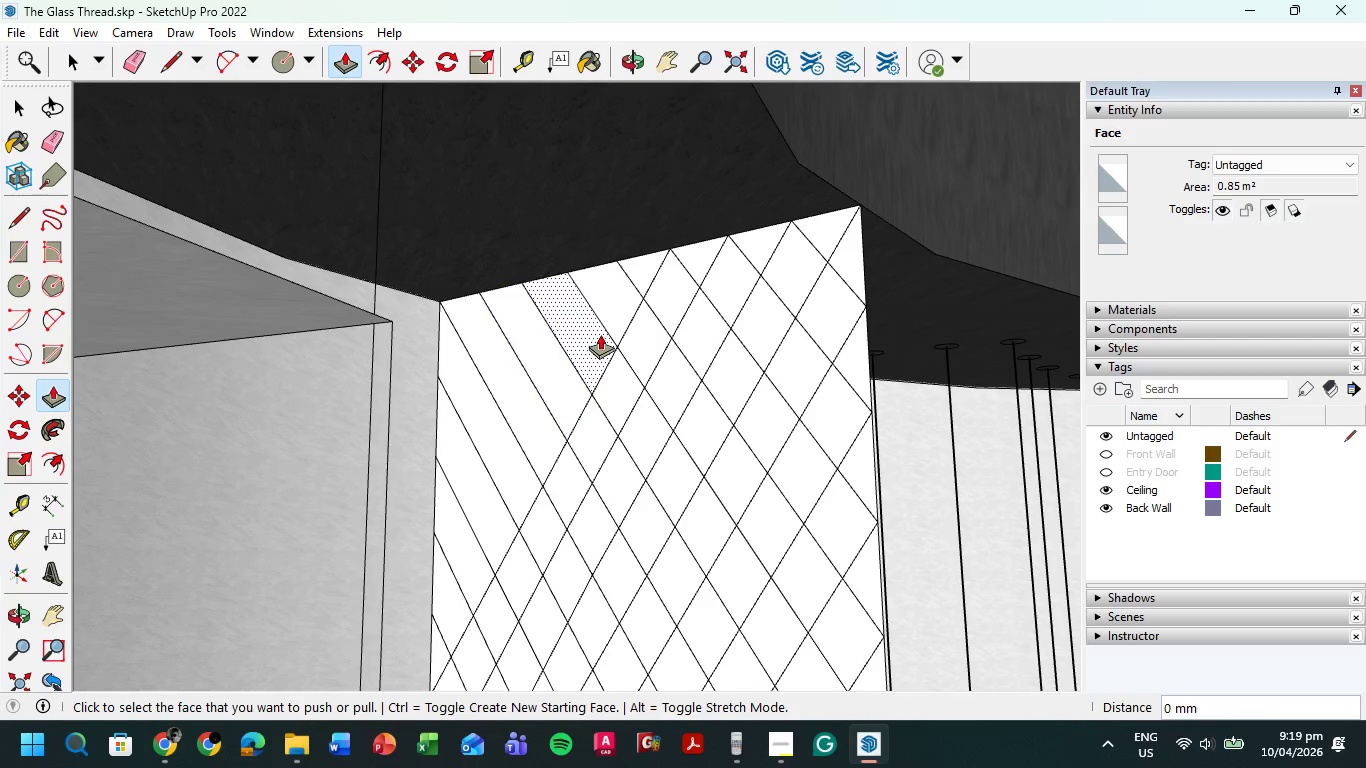 
scroll: coordinate [601, 333], scroll_direction: up, amount: 5.0
 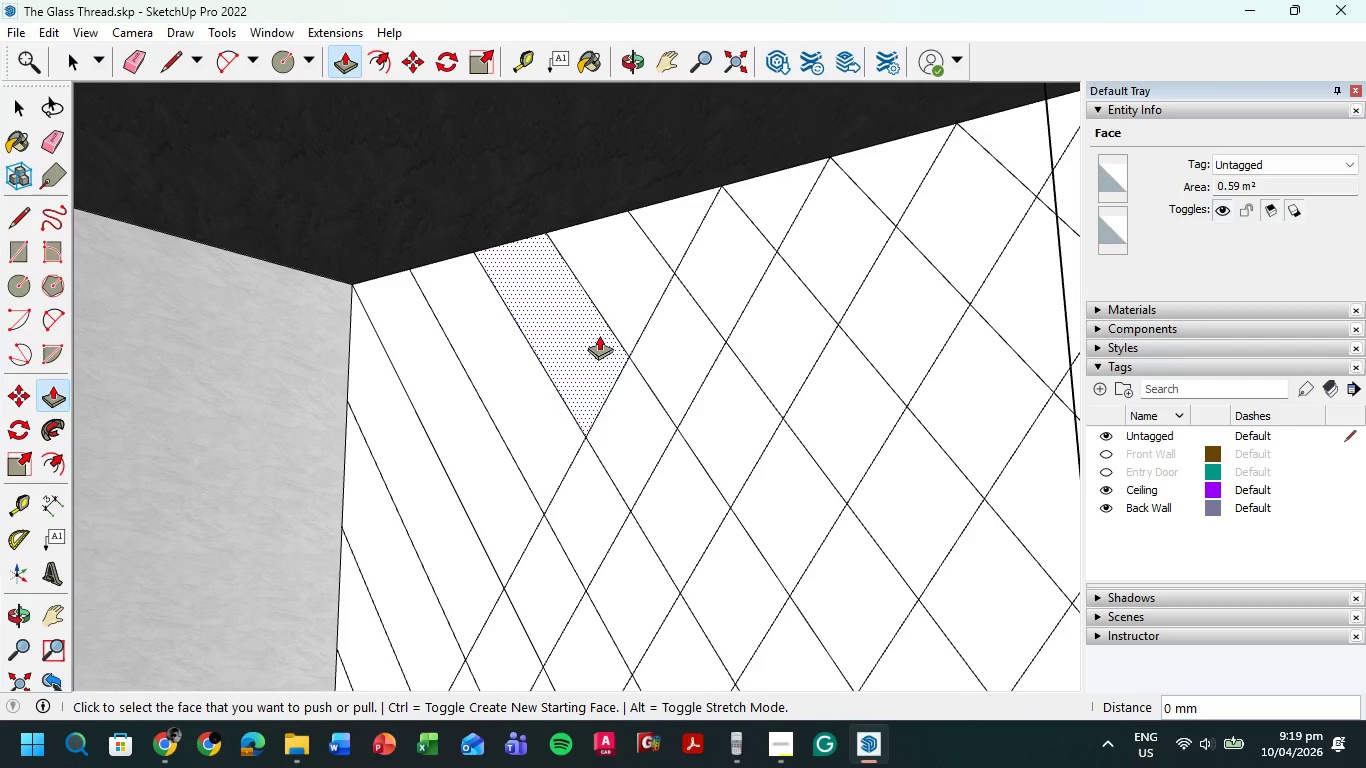 
key(L)
 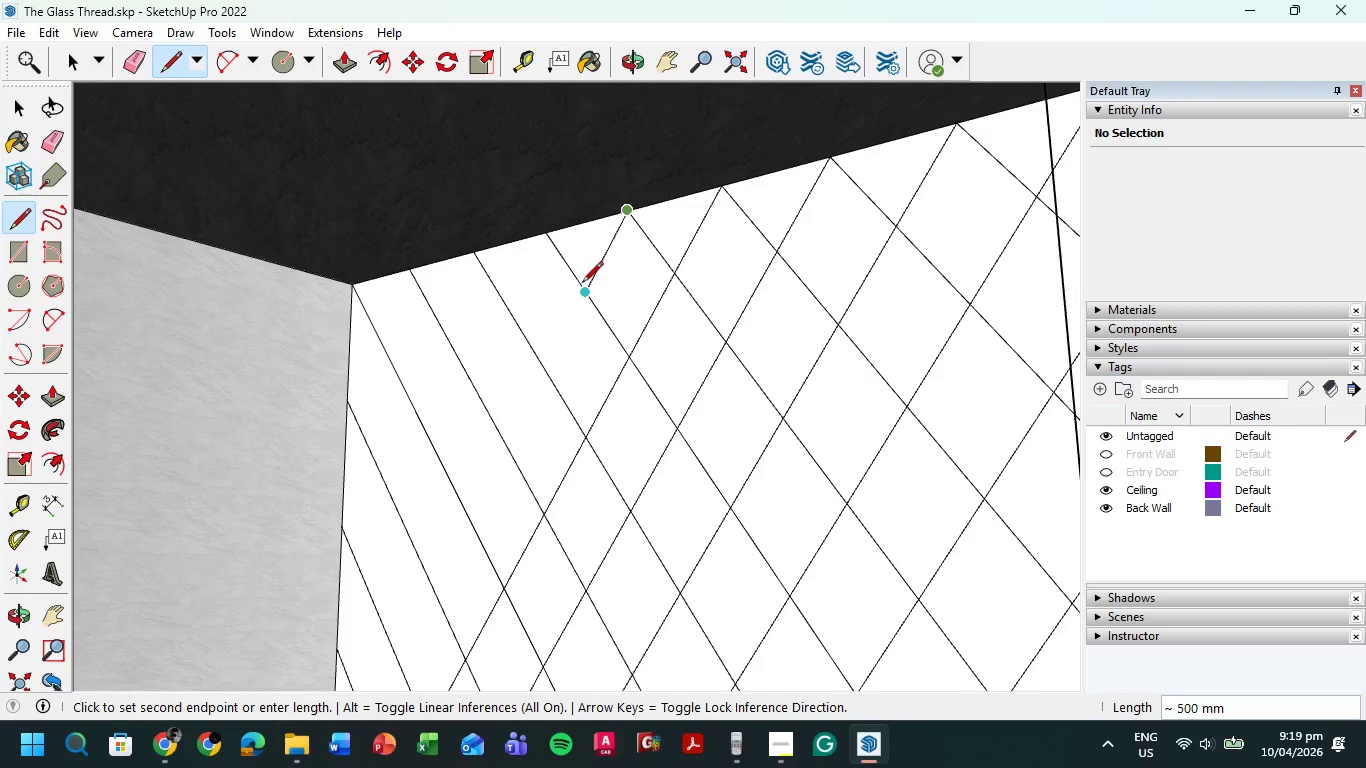 
double_click([581, 293])
 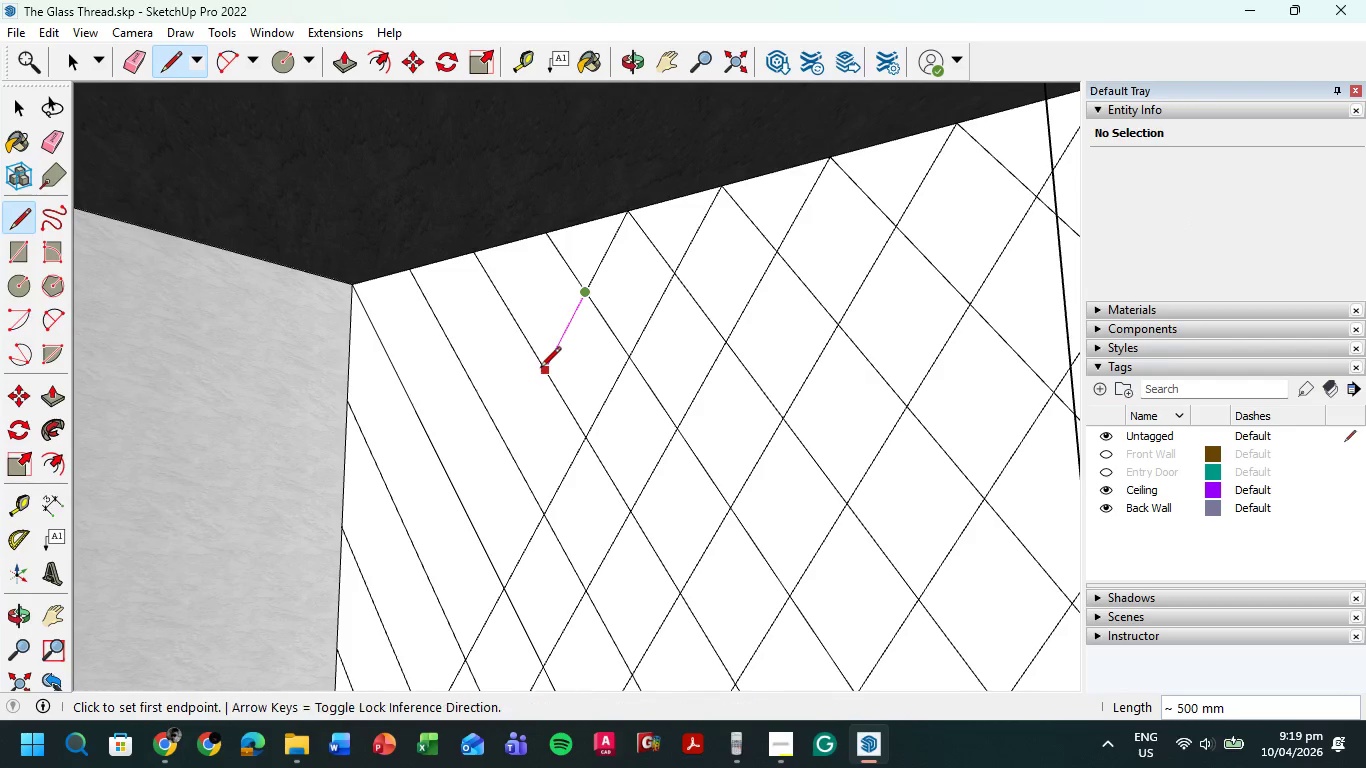 
double_click([545, 372])
 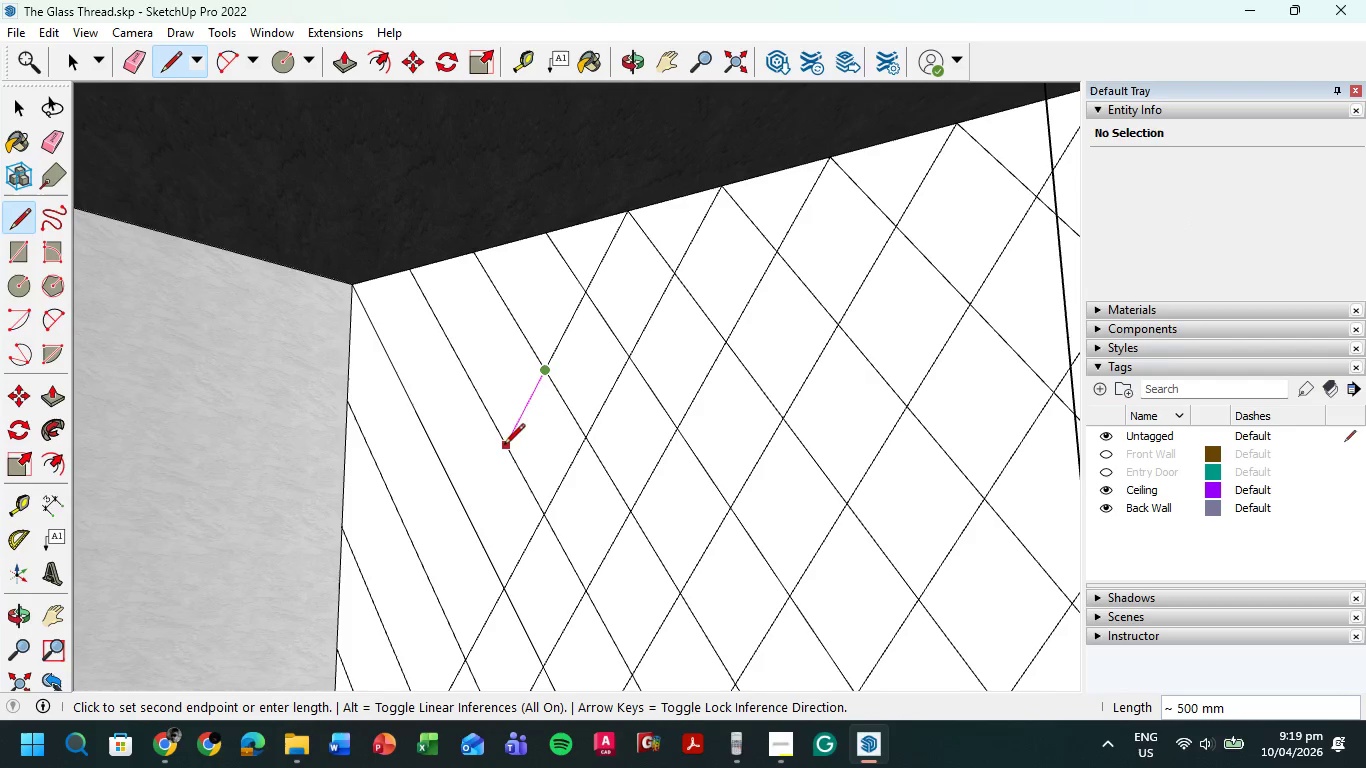 
left_click([508, 446])
 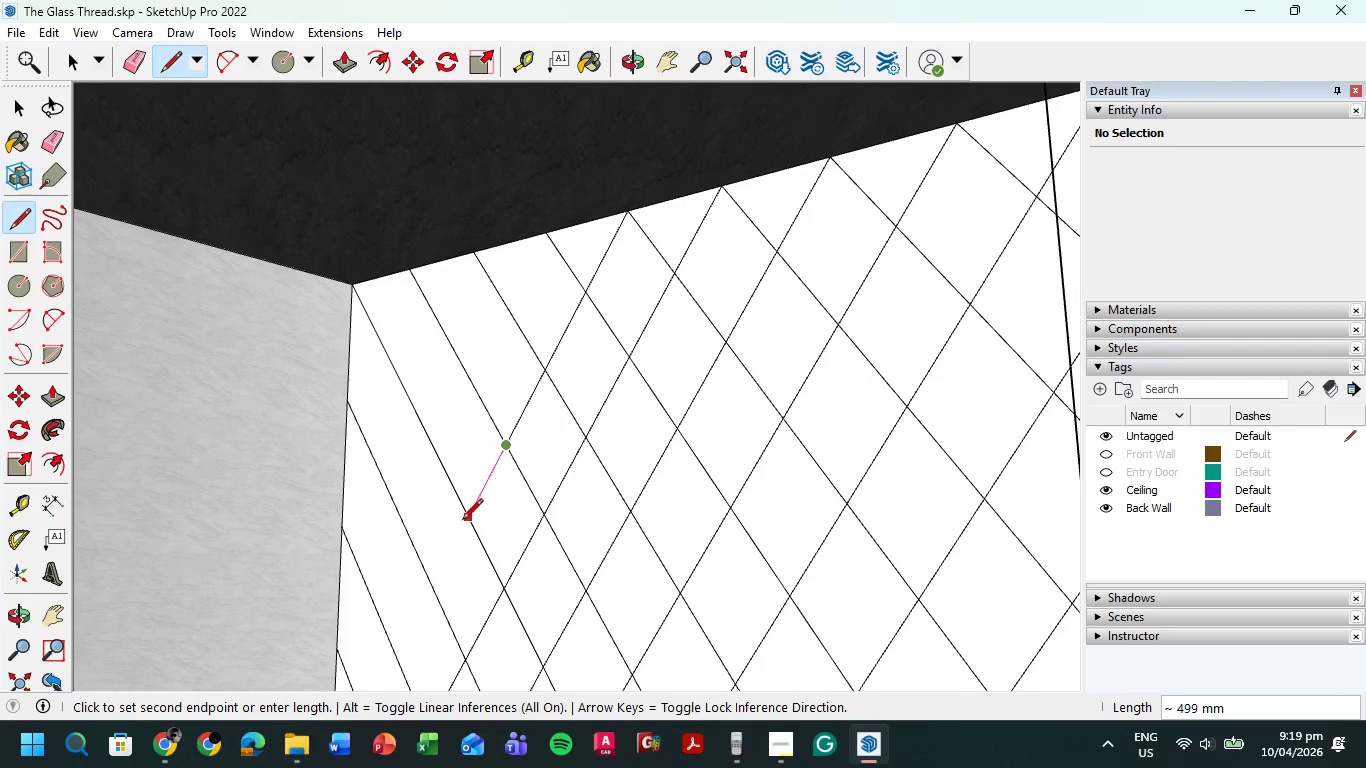 
left_click([463, 523])
 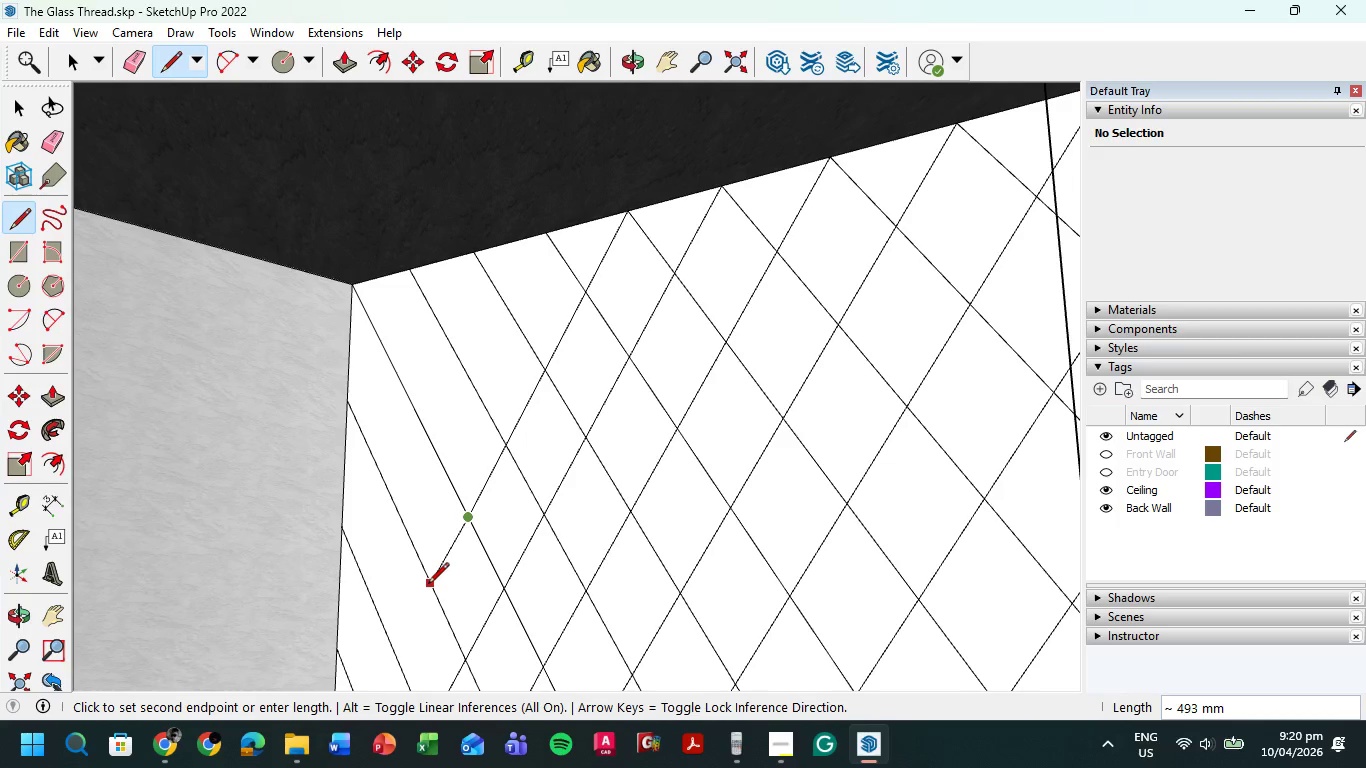 
wait(6.66)
 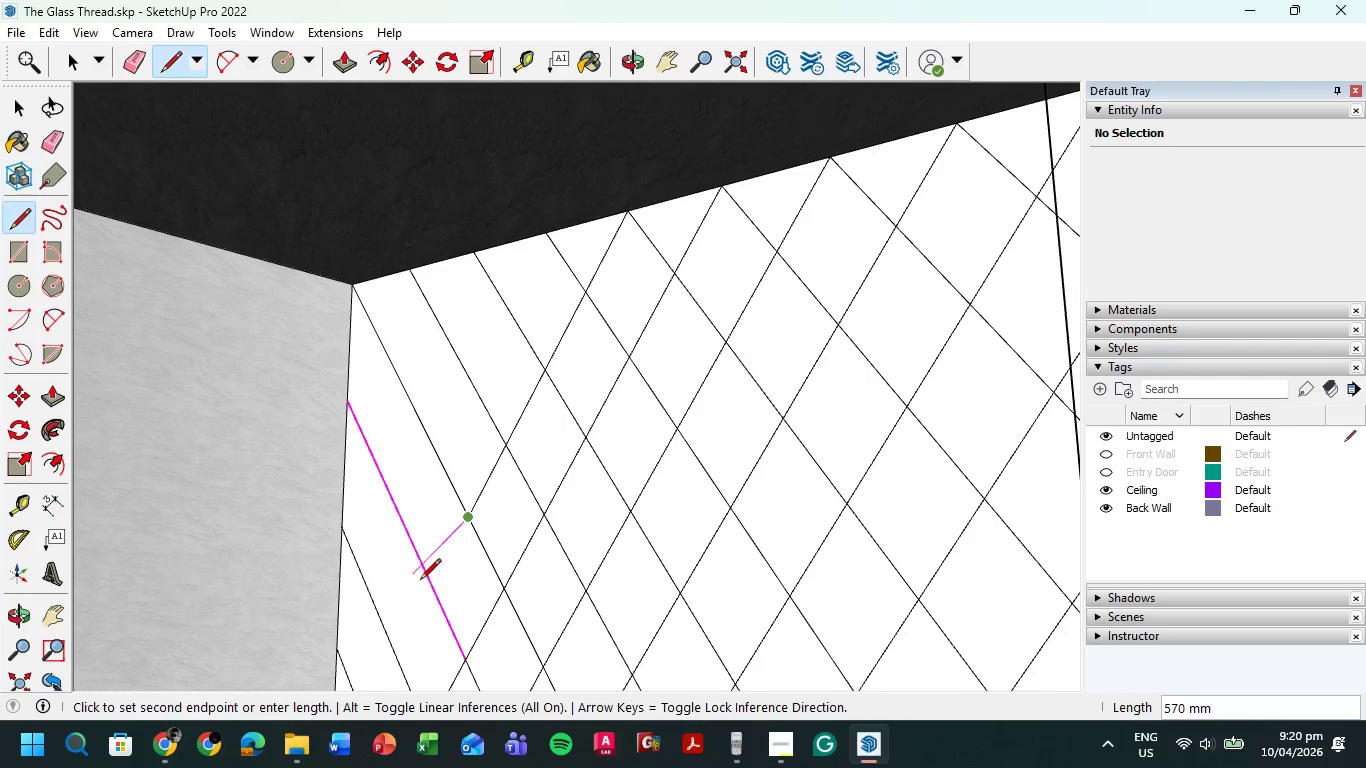 
hold_key(key=ShiftLeft, duration=0.41)
 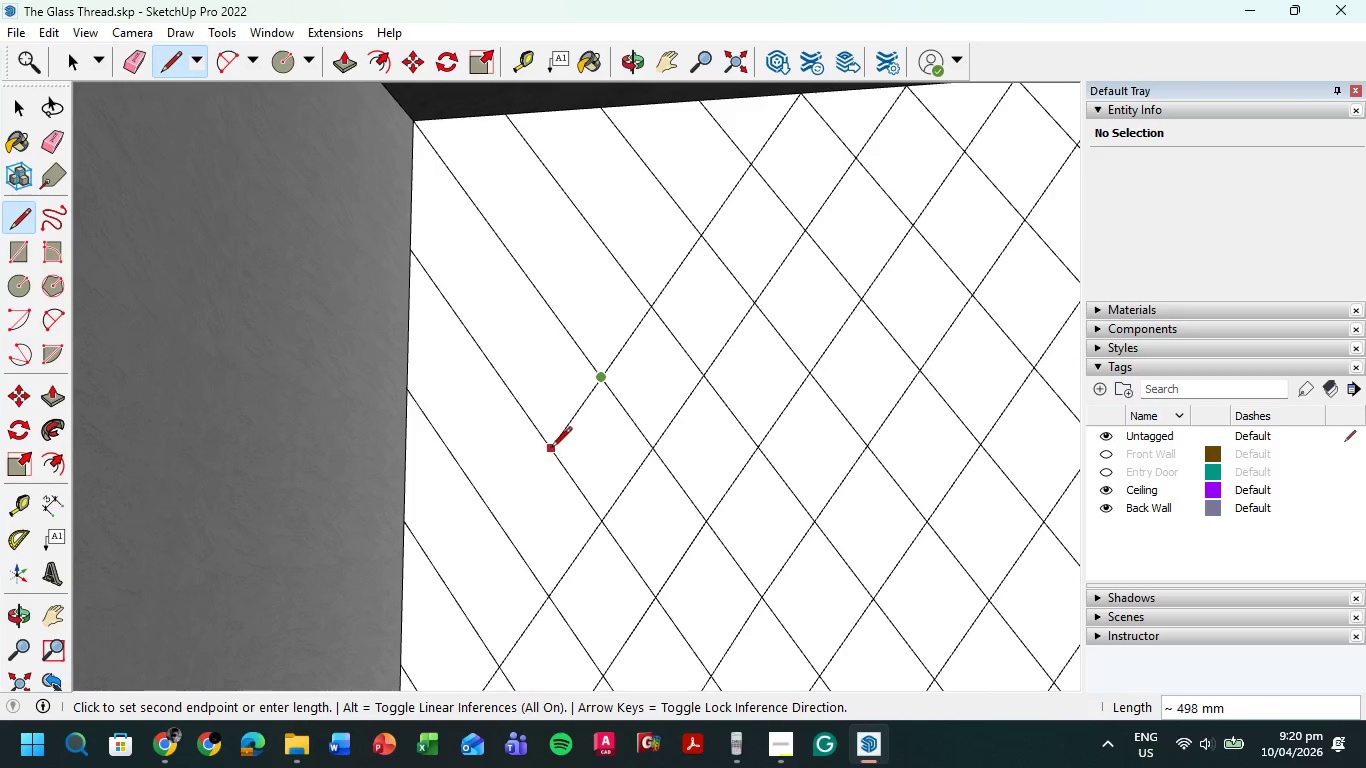 
scroll: coordinate [545, 446], scroll_direction: up, amount: 4.0
 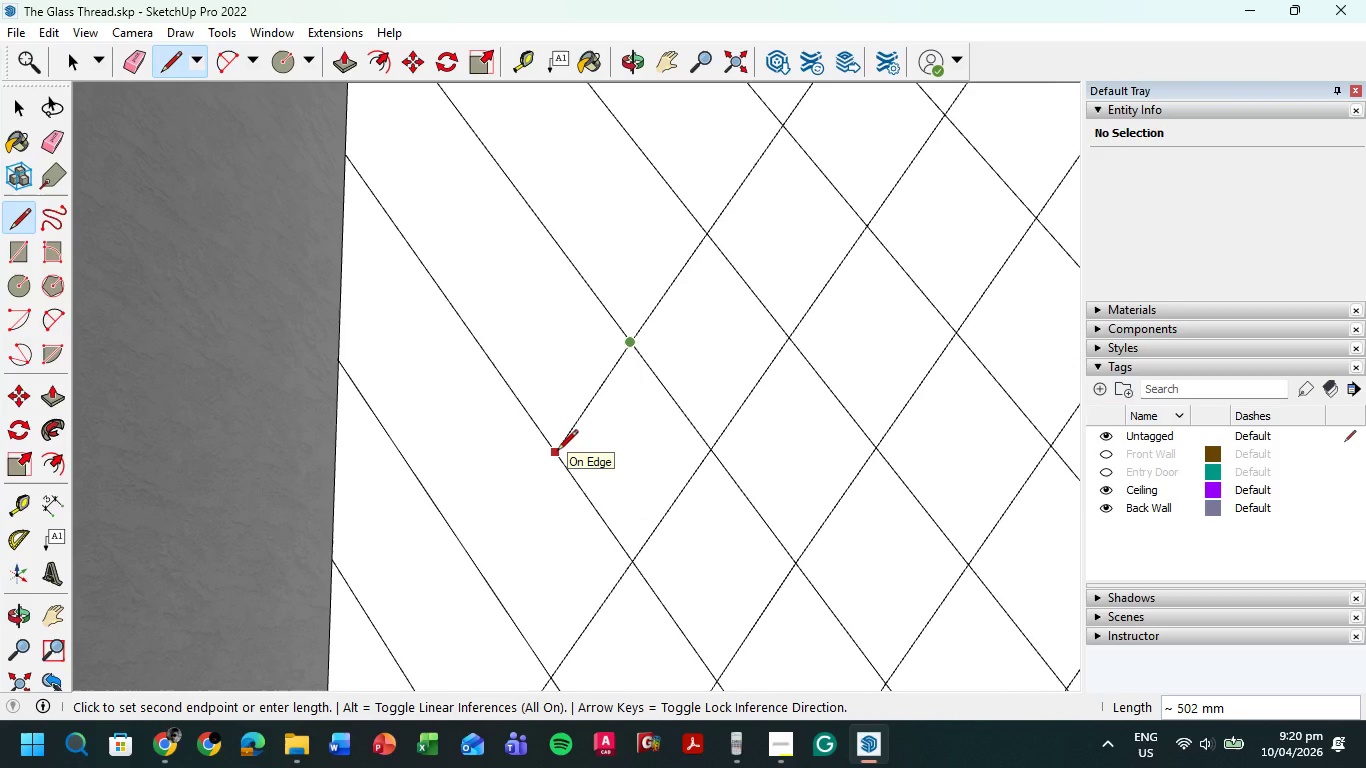 
double_click([551, 454])
 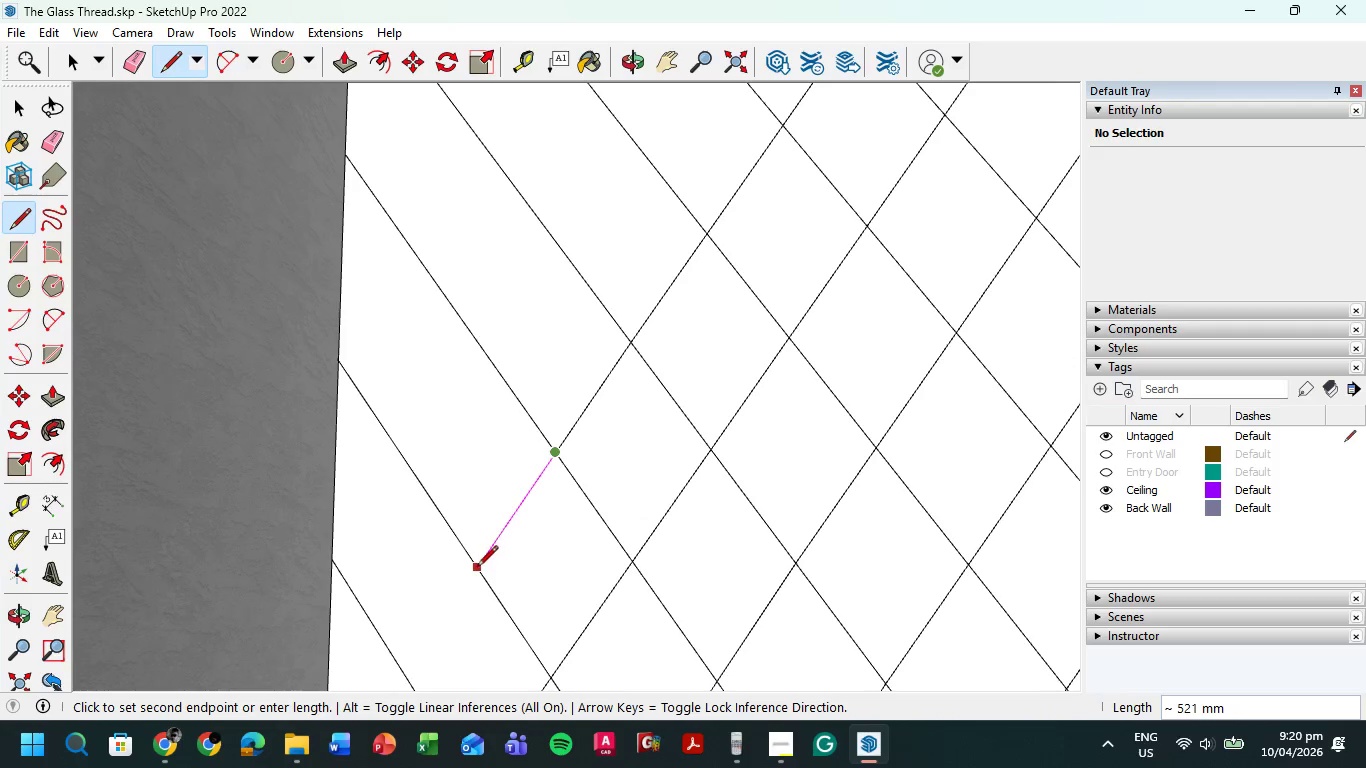 
left_click([476, 568])
 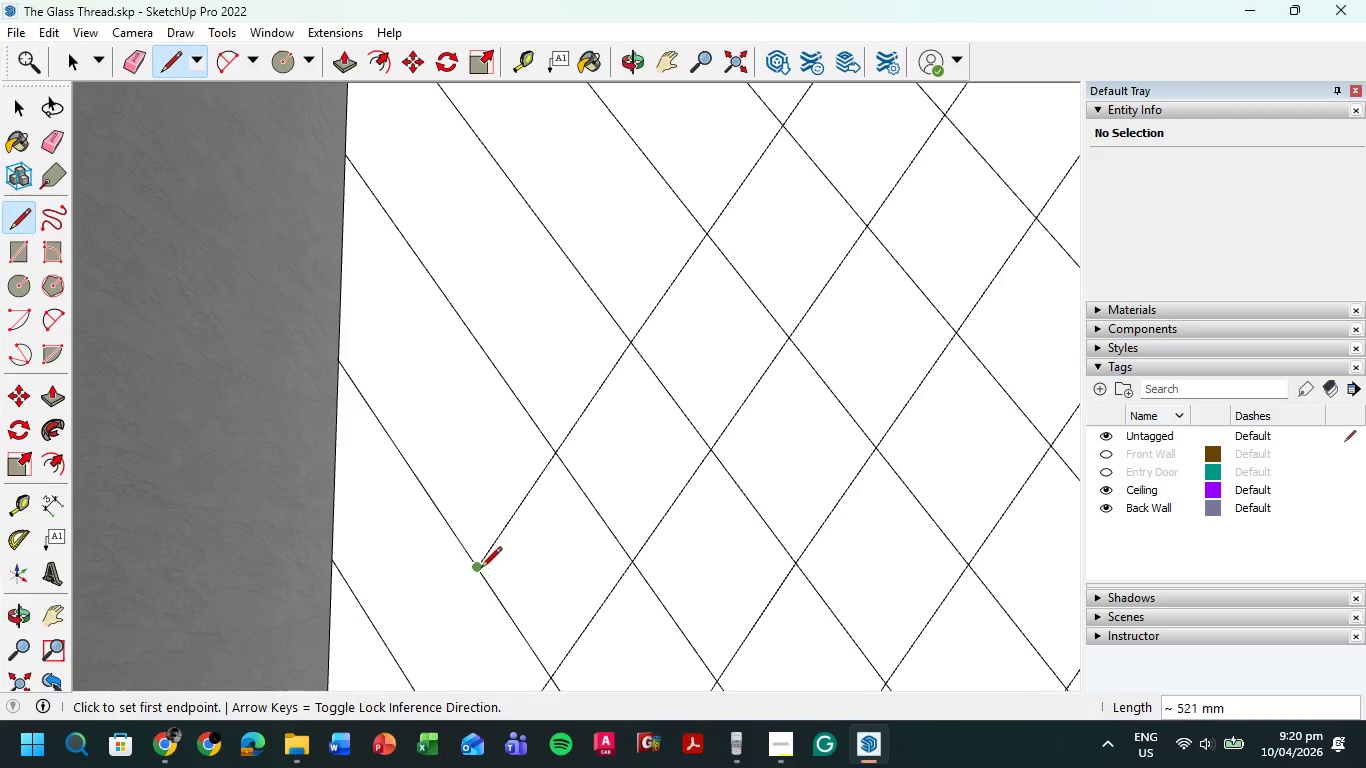 
hold_key(key=ShiftLeft, duration=0.59)
 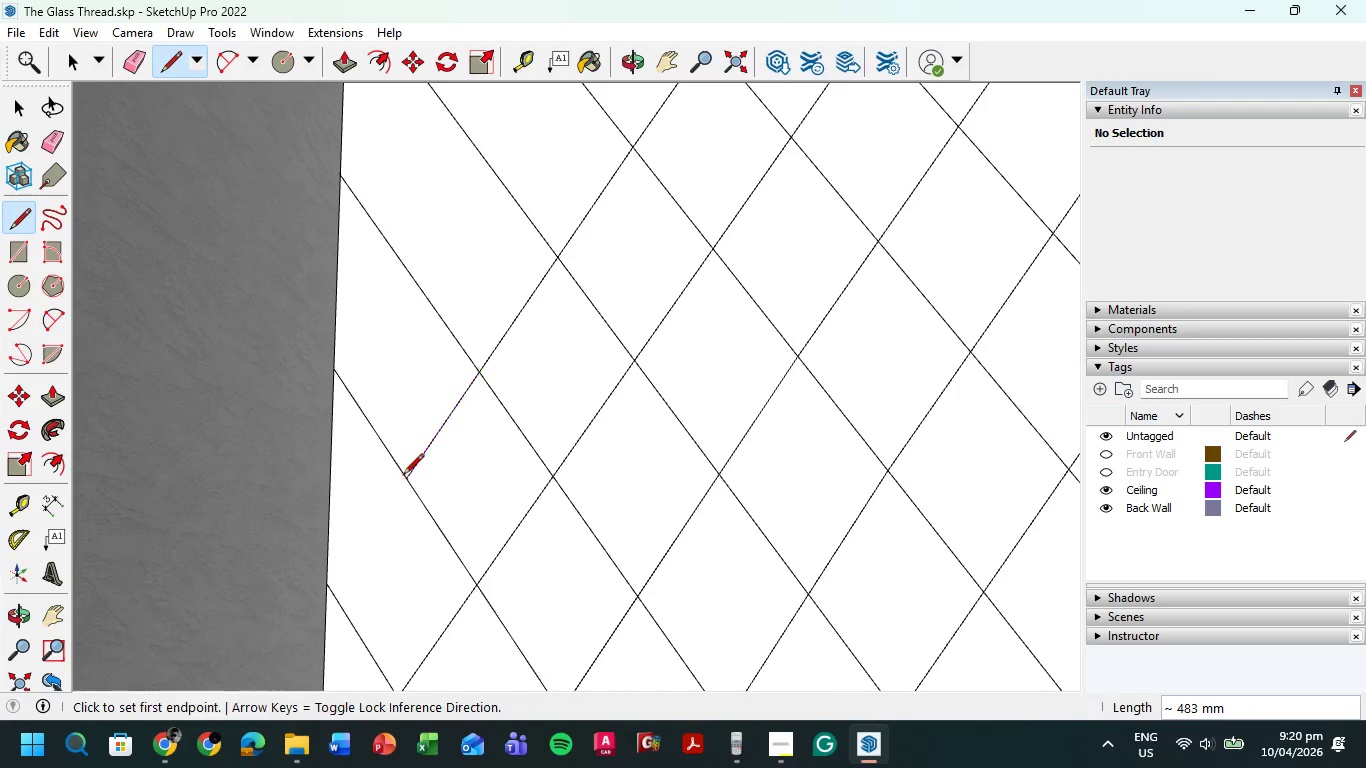 
double_click([405, 479])
 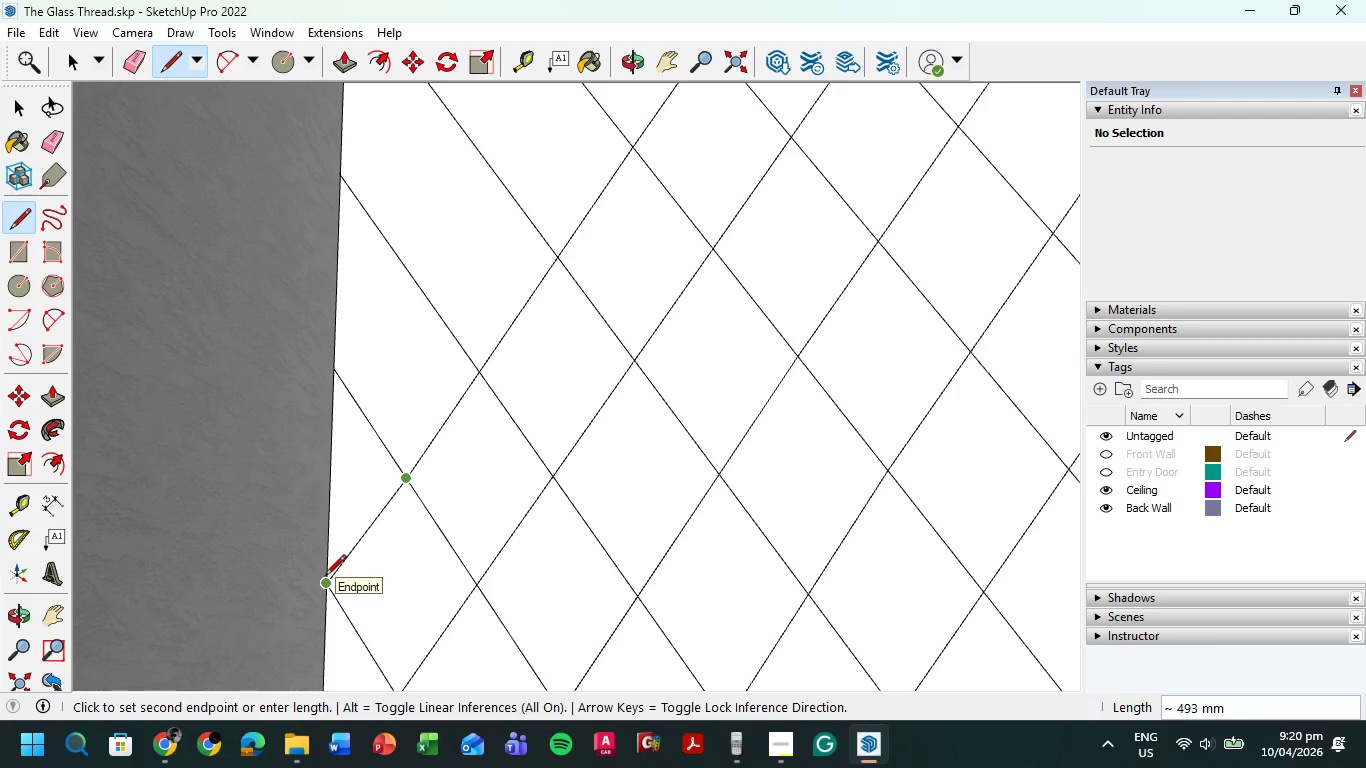 
left_click([325, 577])
 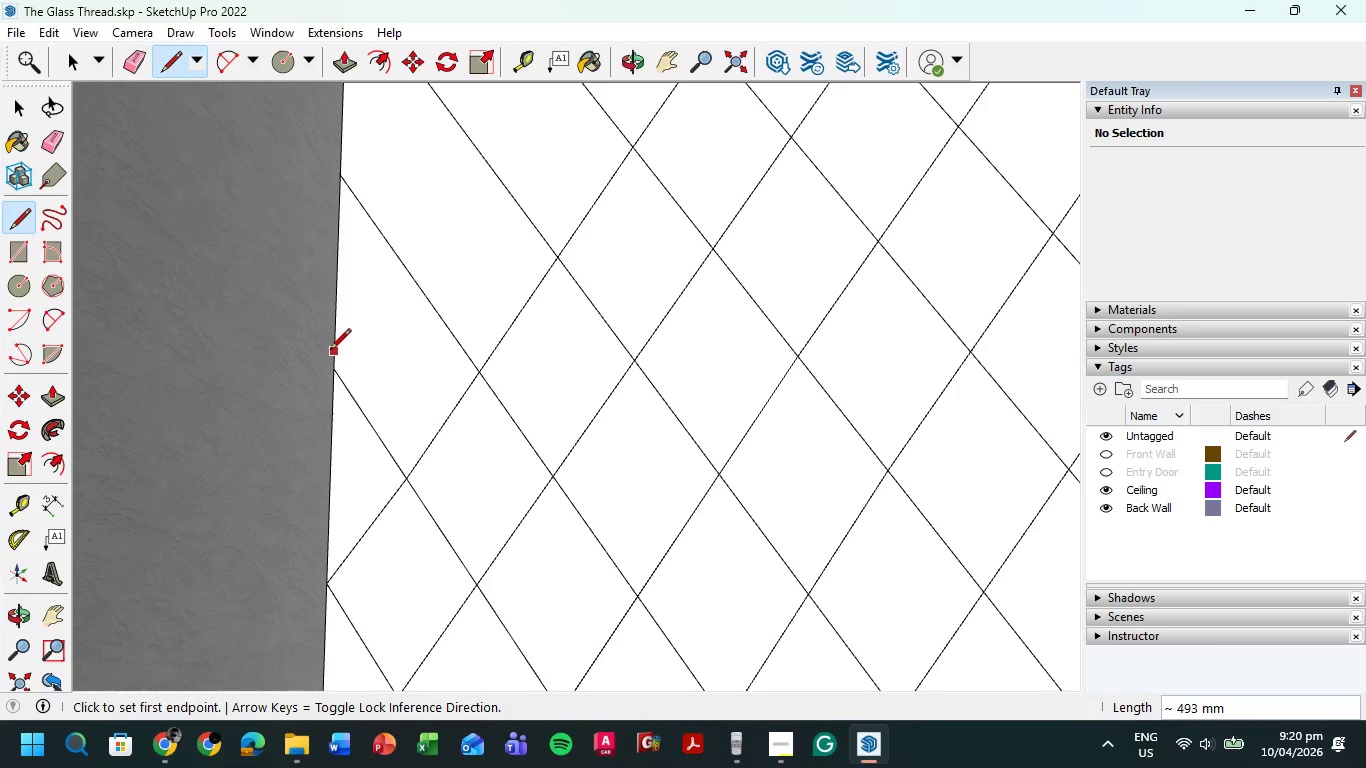 
key(P)
 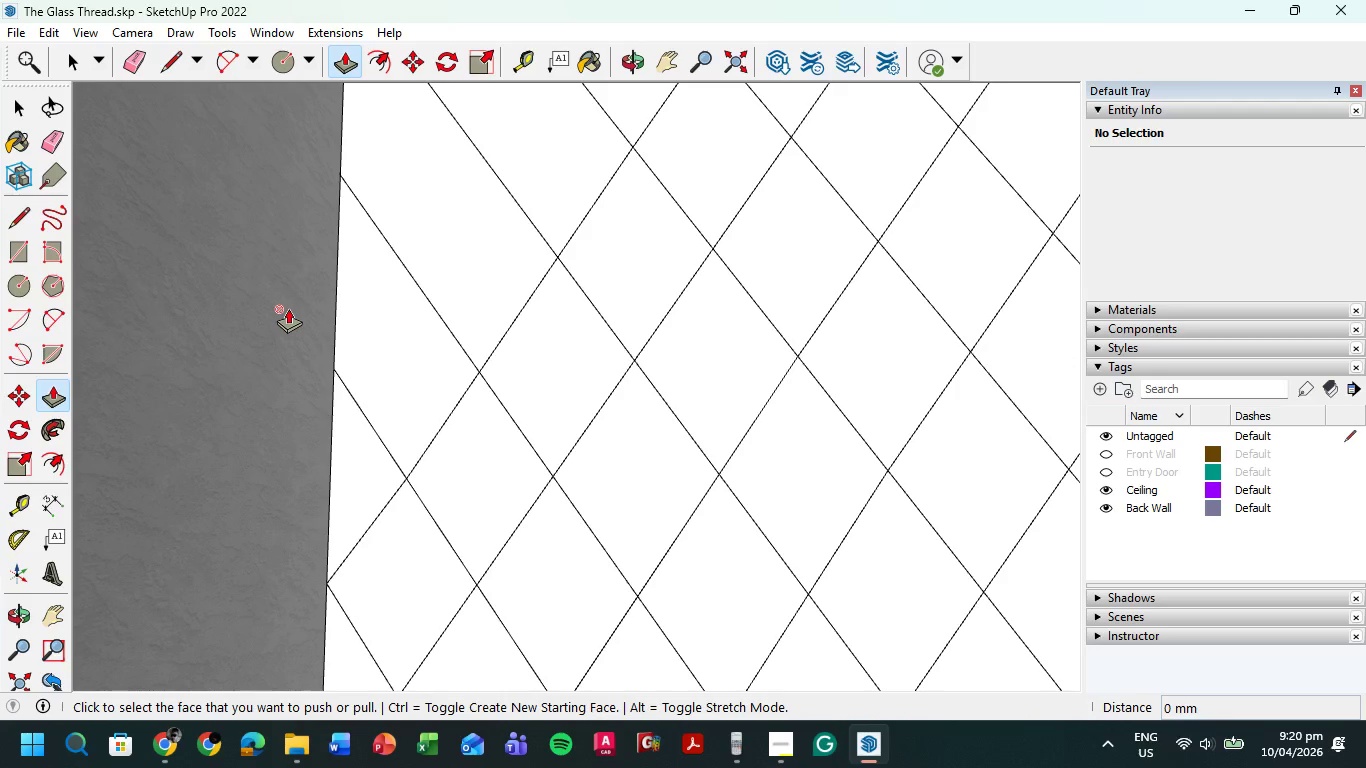 
key(Escape)
 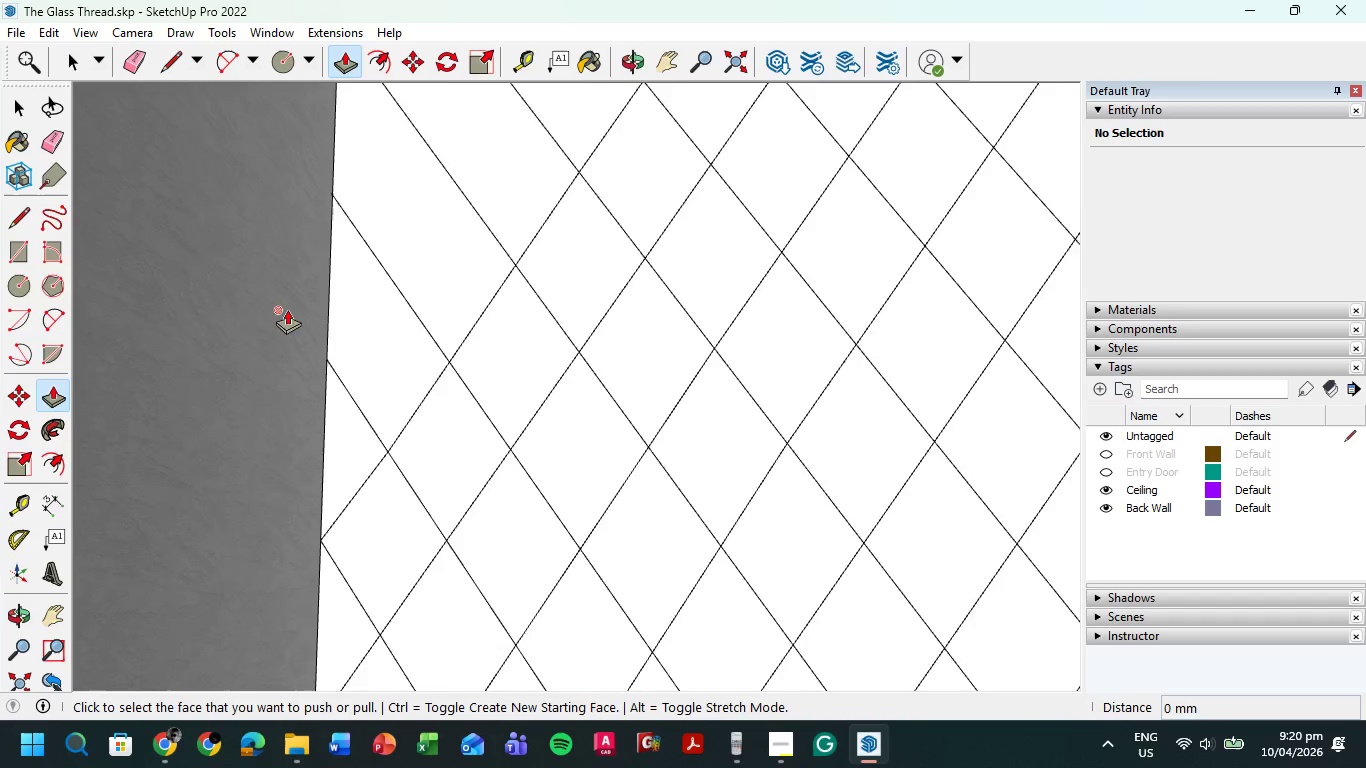 
scroll: coordinate [287, 310], scroll_direction: down, amount: 4.0
 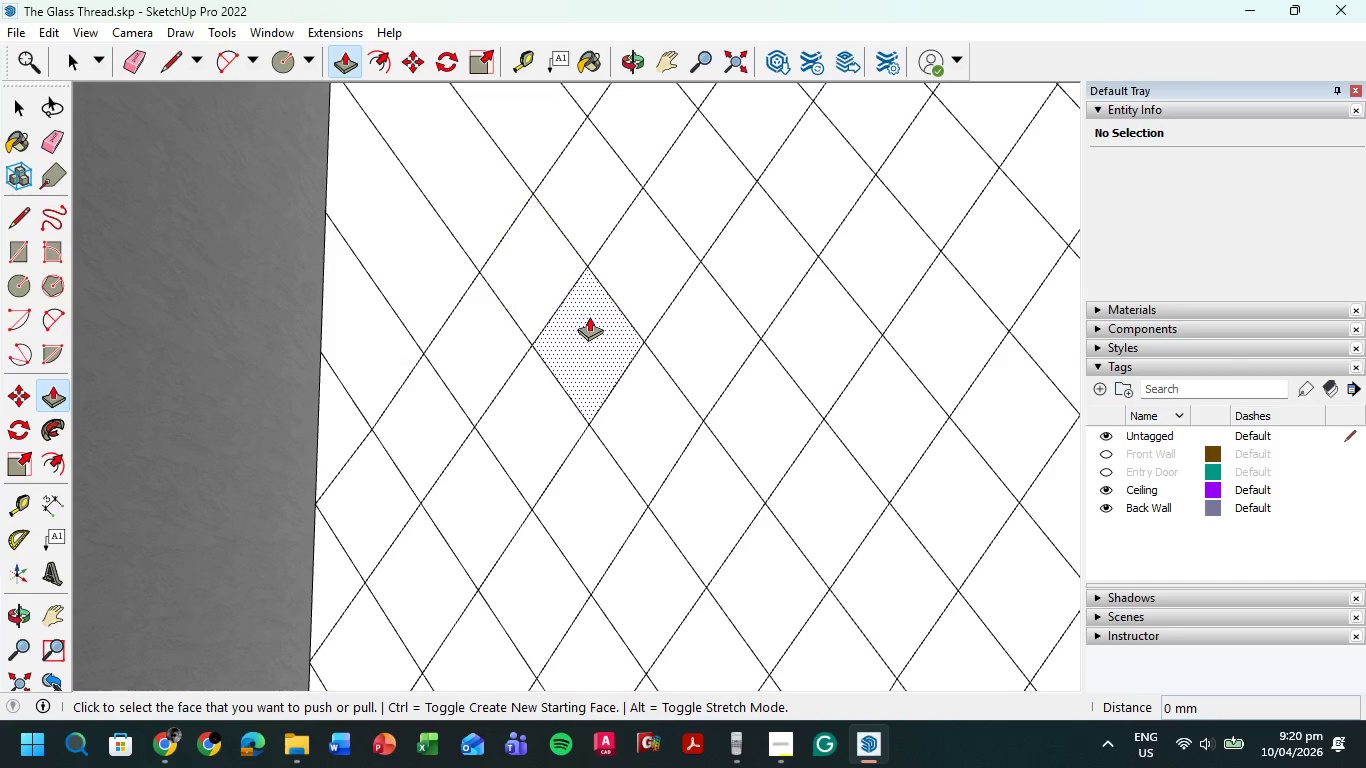 
key(Shift+ShiftLeft)
 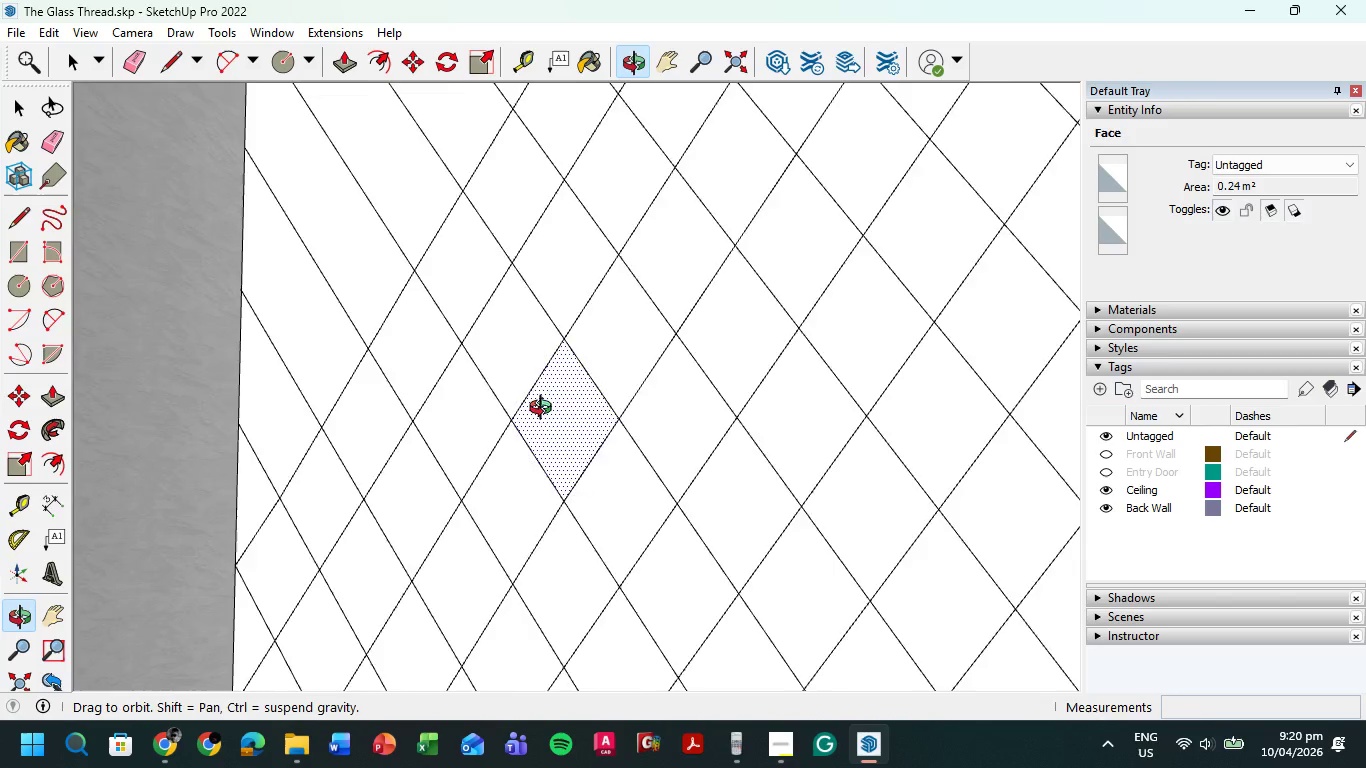 
hold_key(key=ShiftLeft, duration=0.45)
 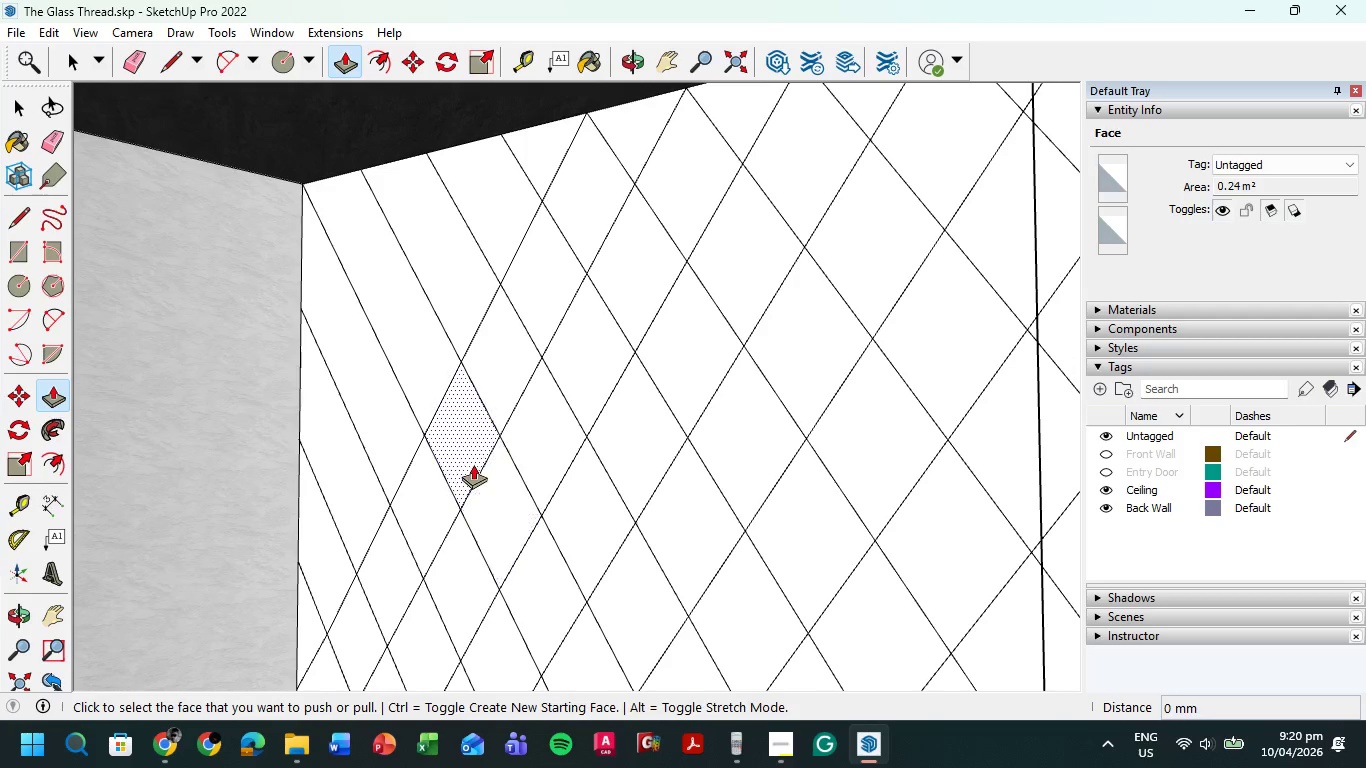 
key(L)
 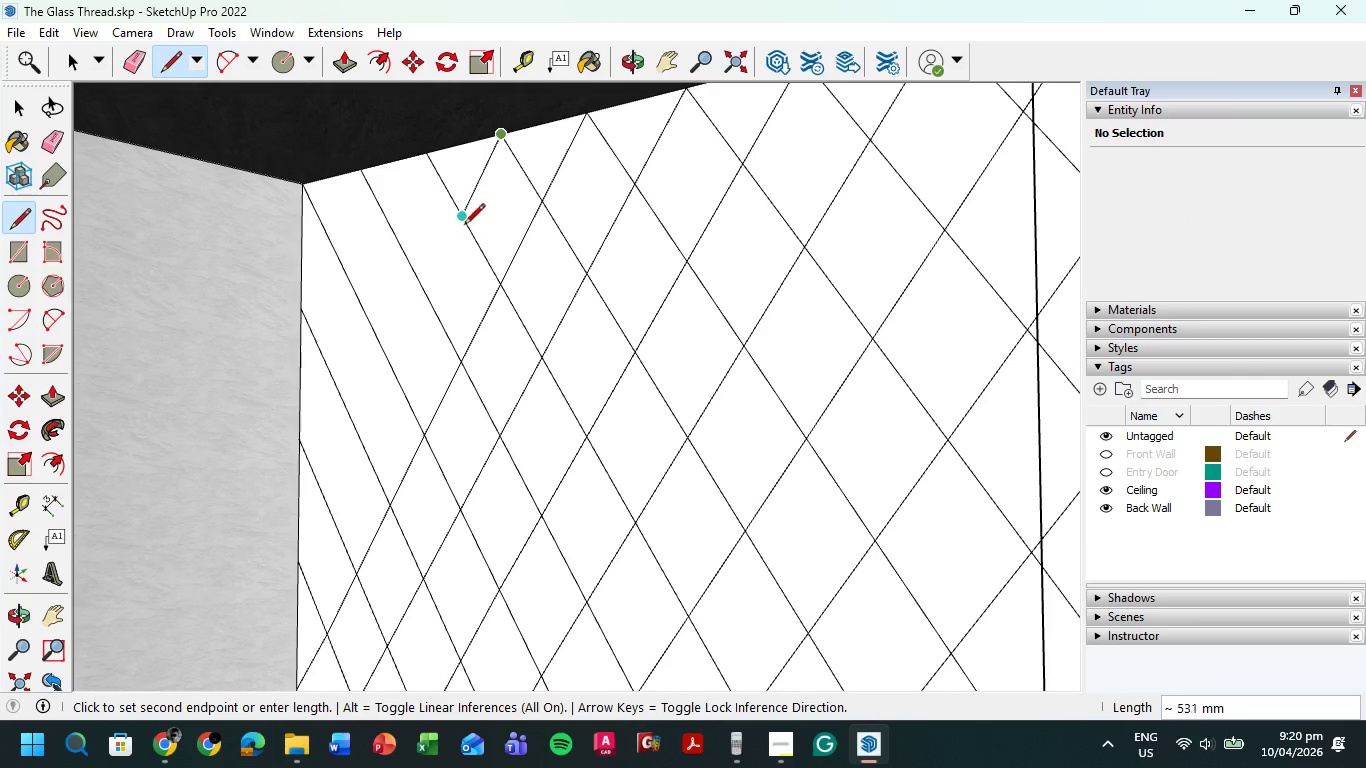 
left_click([461, 215])
 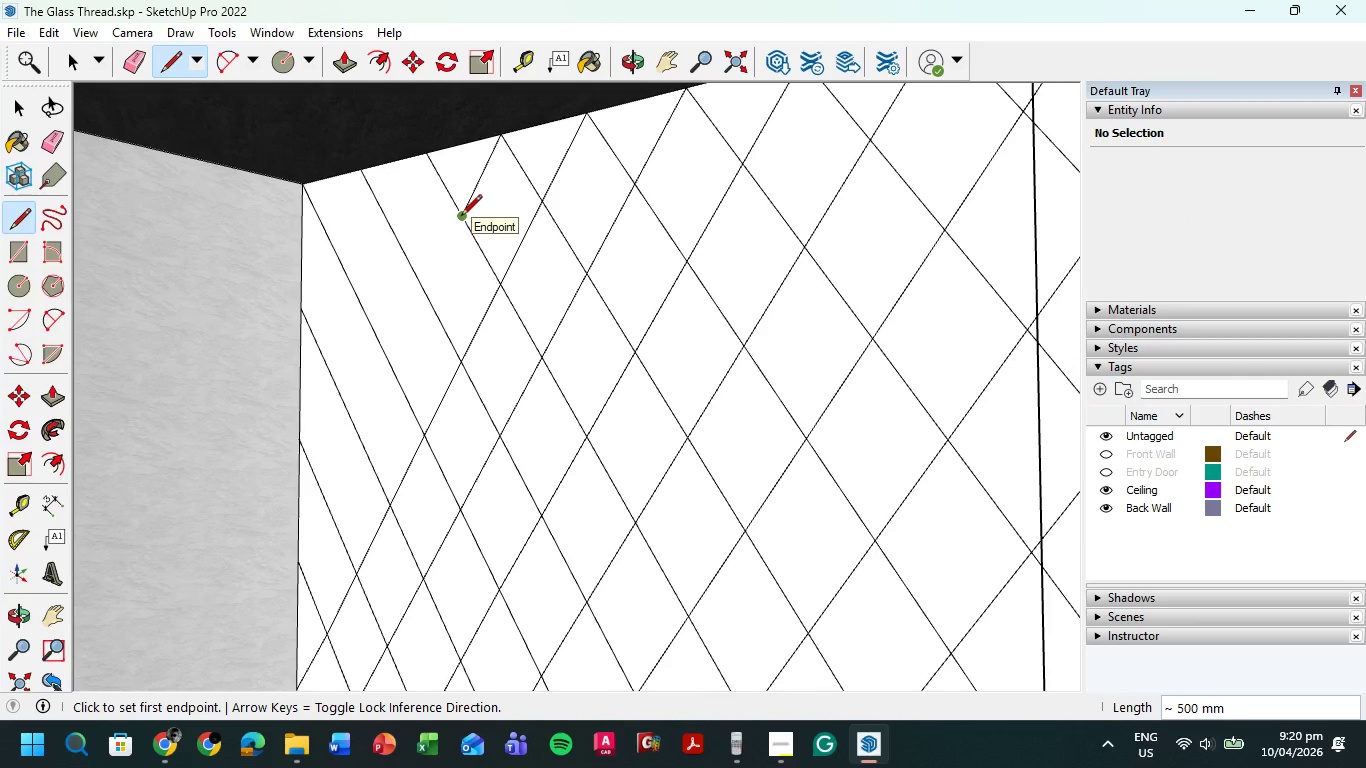 
left_click([461, 217])
 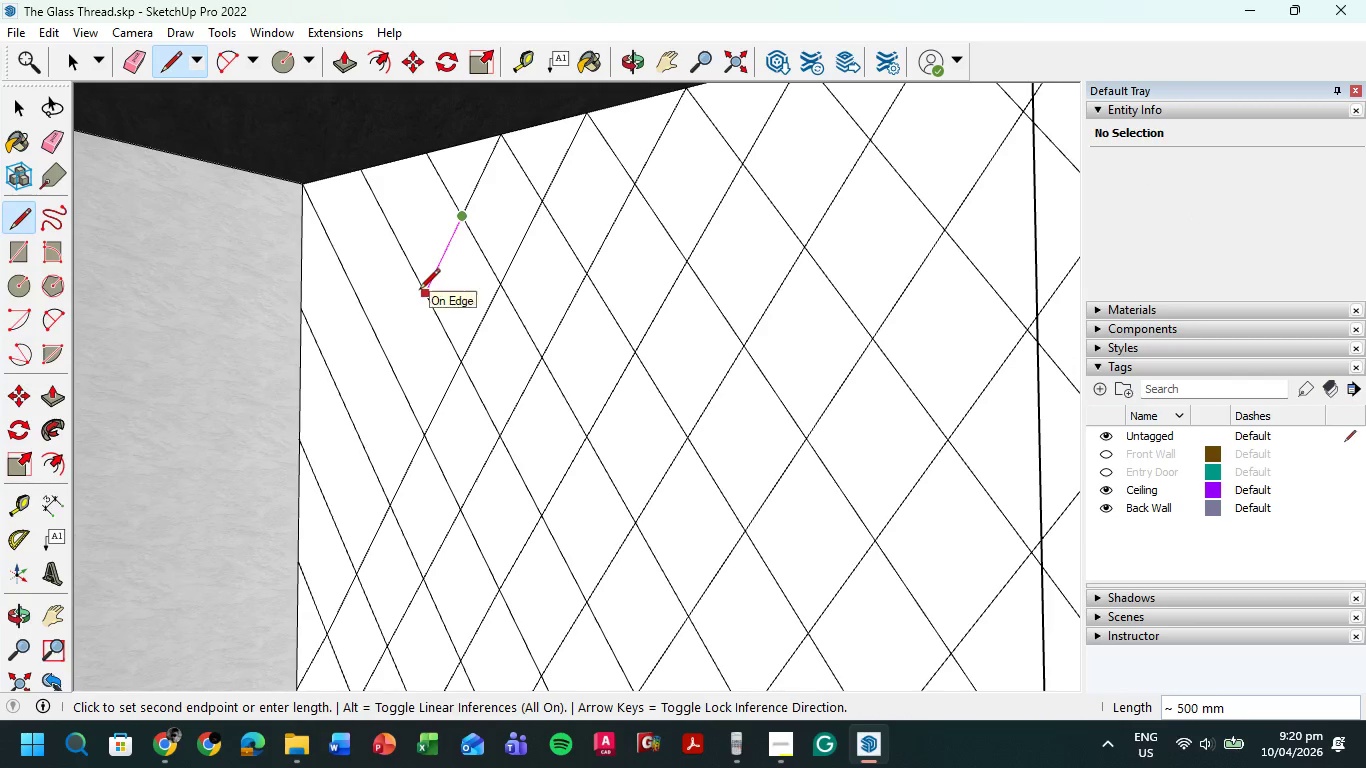 
double_click([426, 298])
 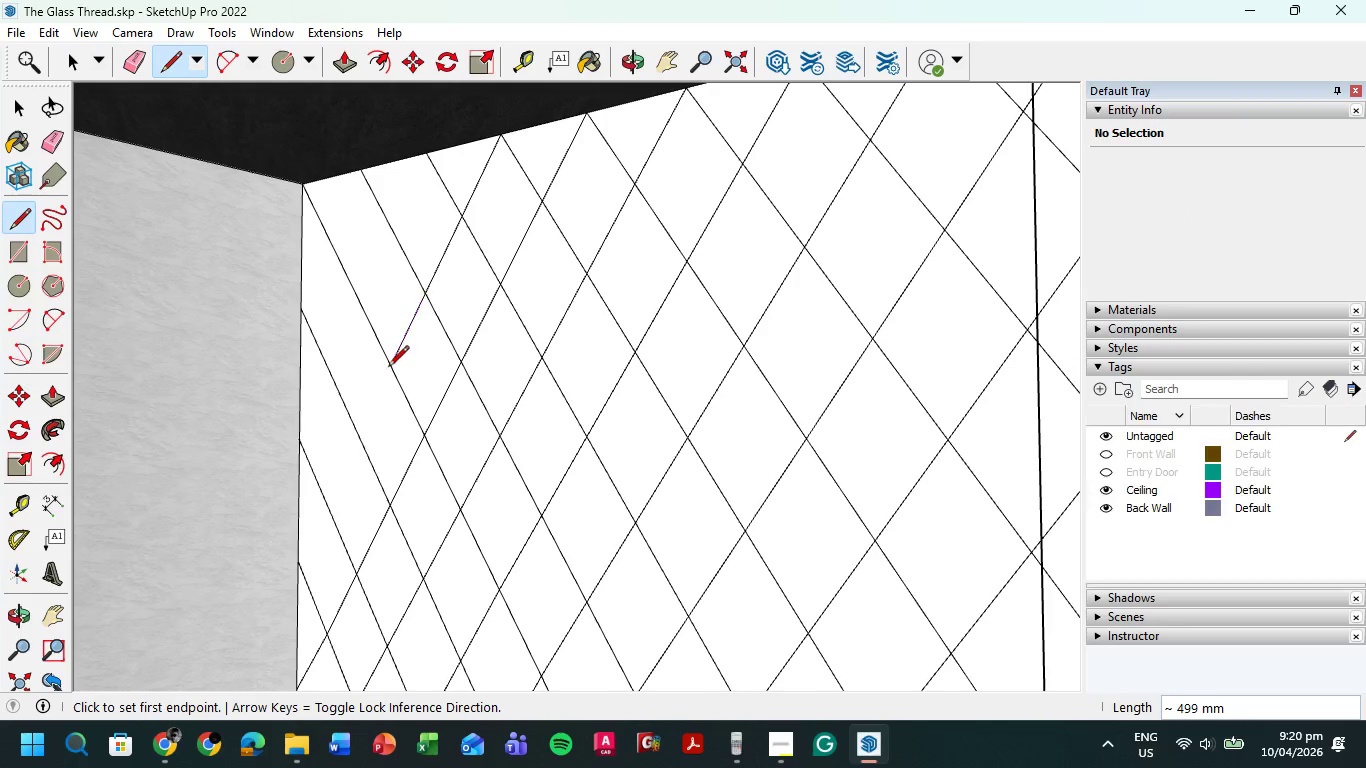 
double_click([388, 372])
 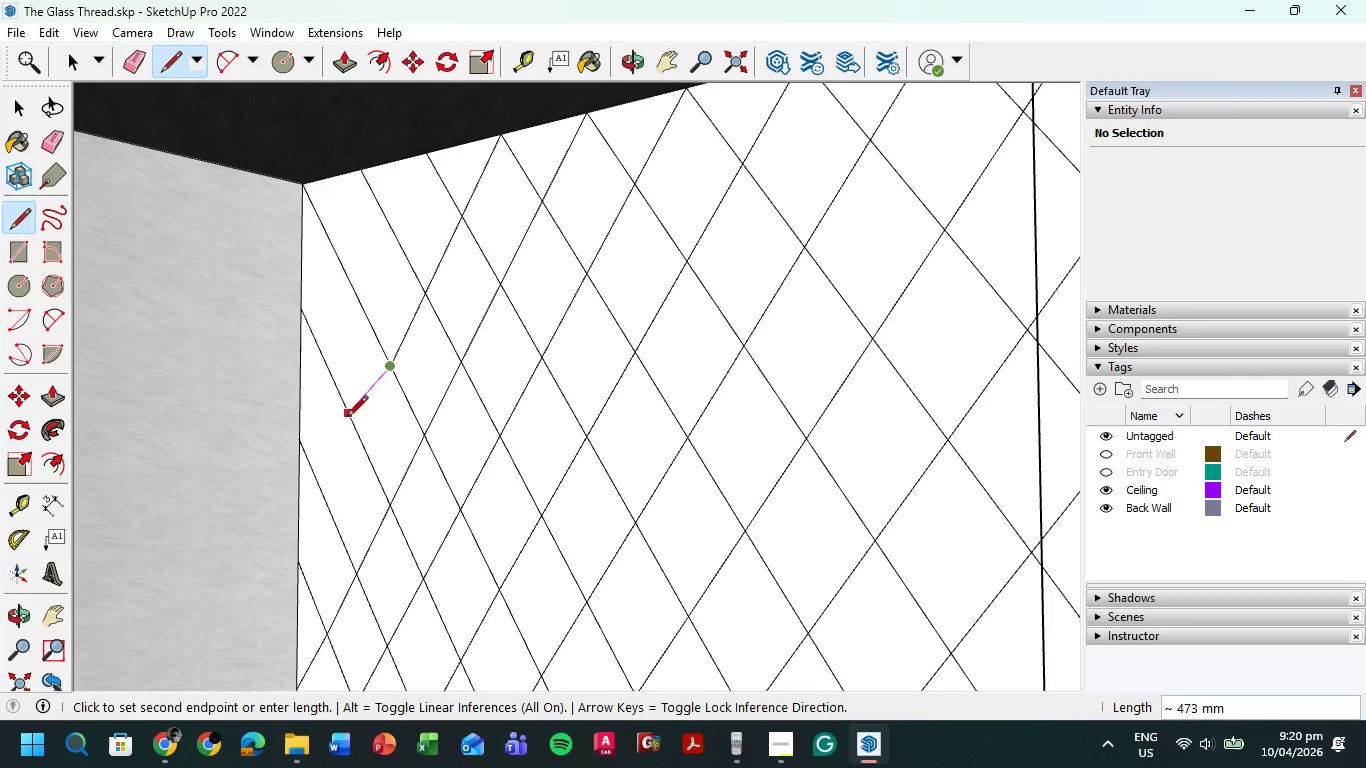 
double_click([347, 415])
 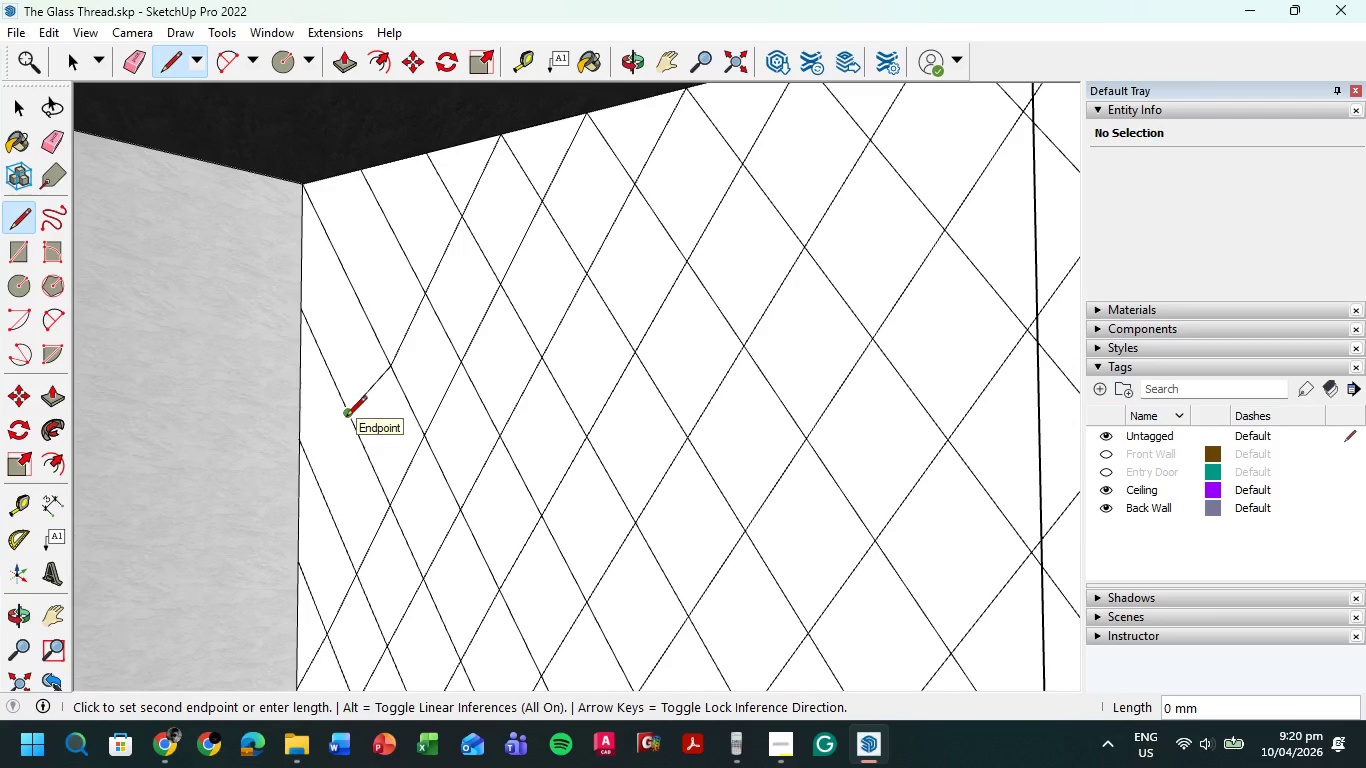 
key(Control+Z)
 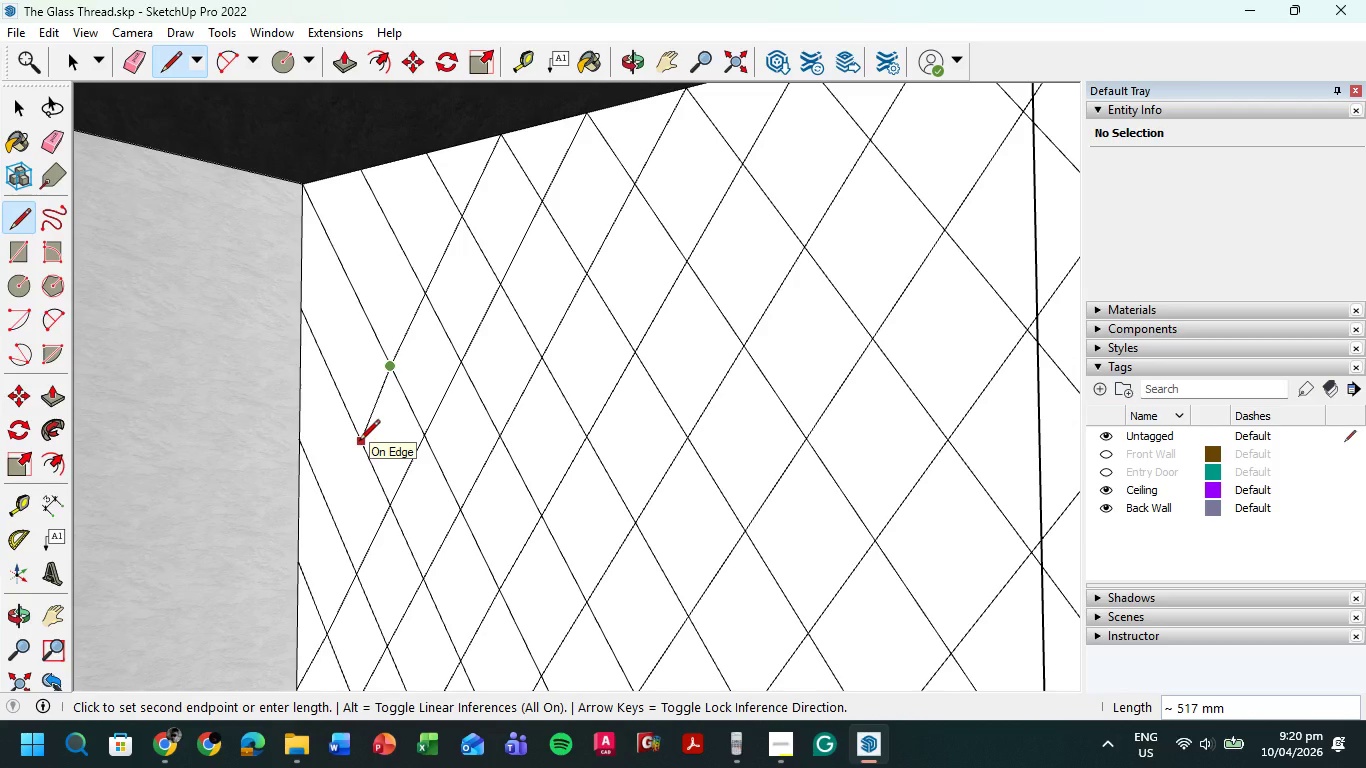 
wait(7.45)
 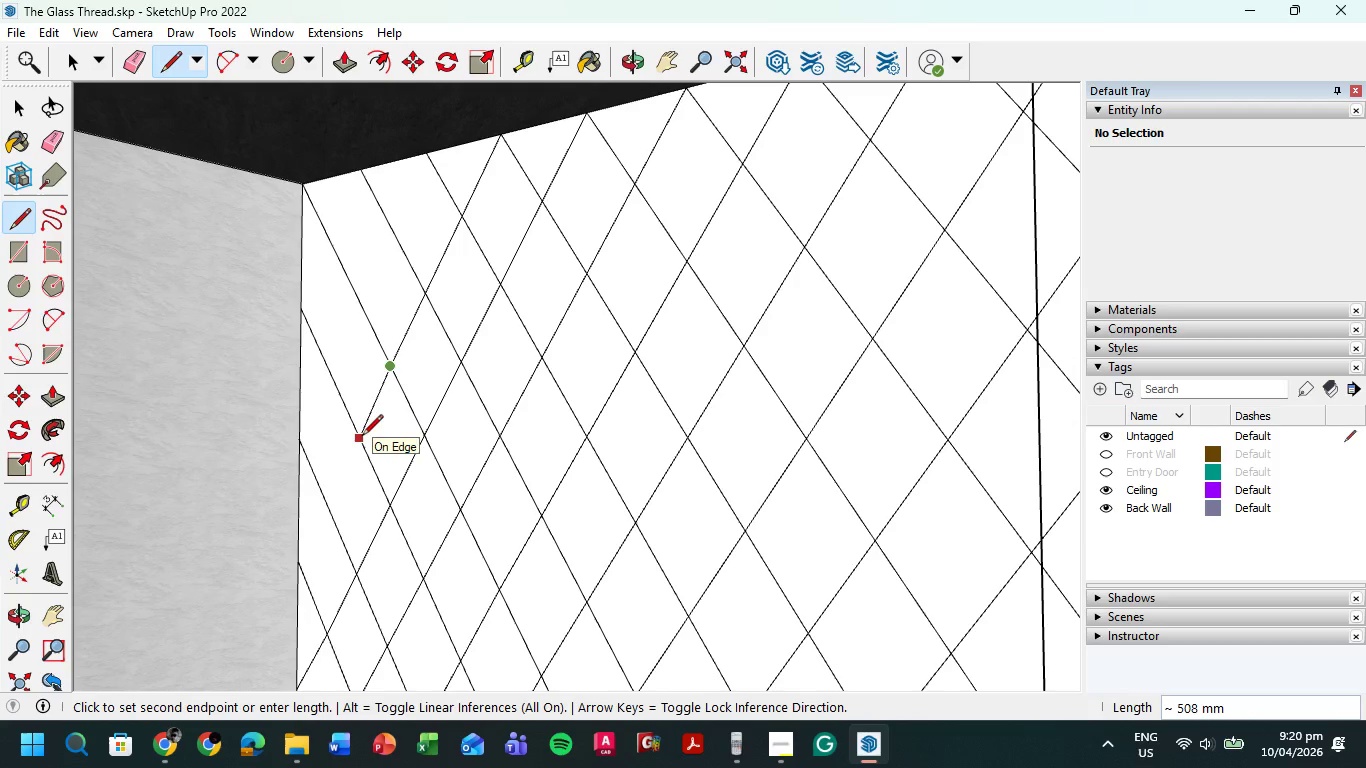 
left_click([358, 437])
 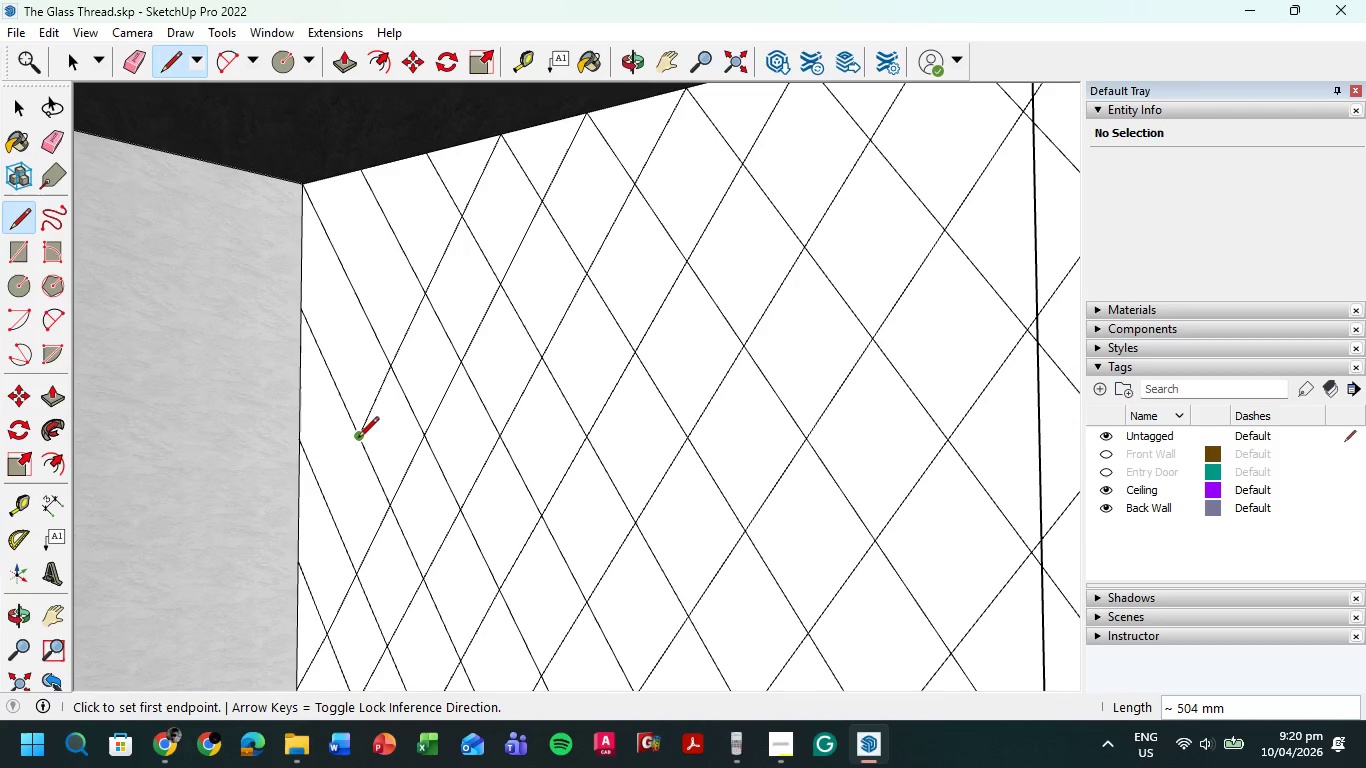 
left_click([357, 439])
 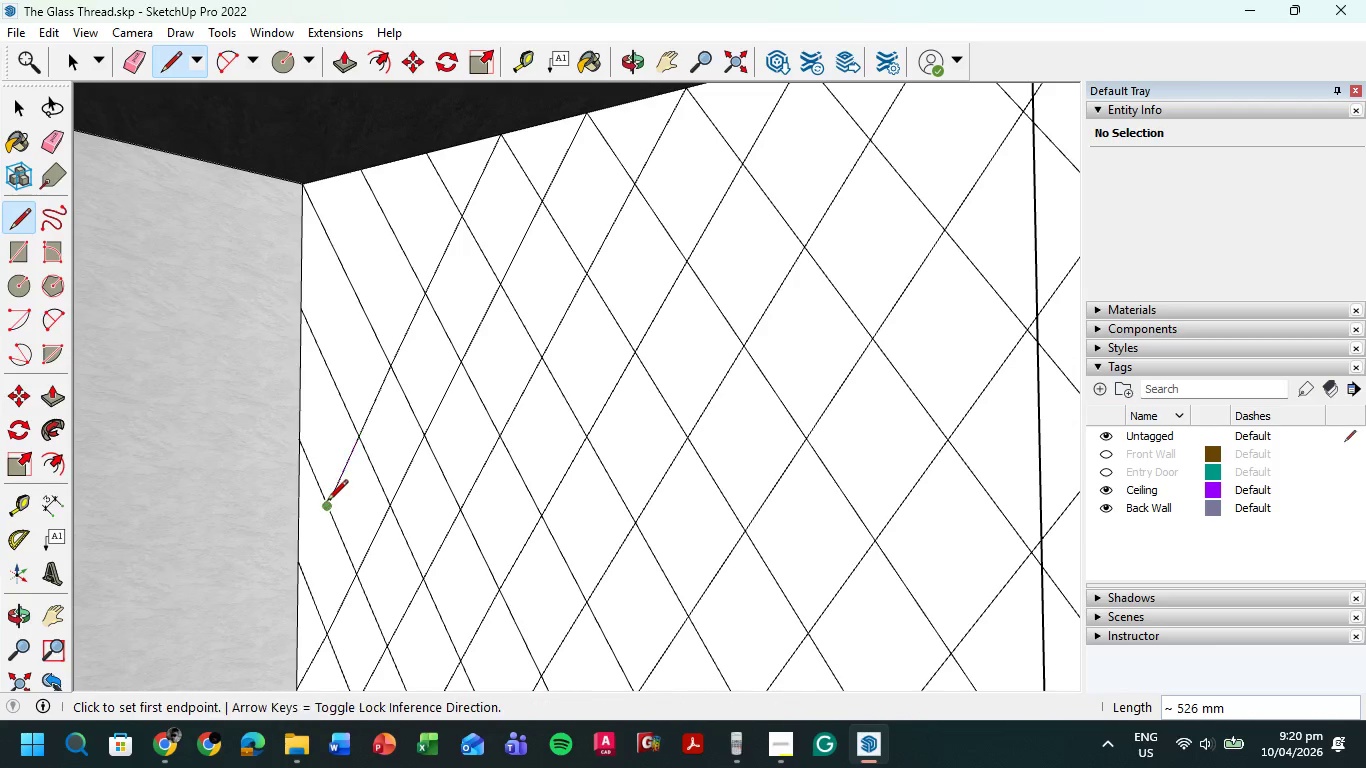 
double_click([326, 509])
 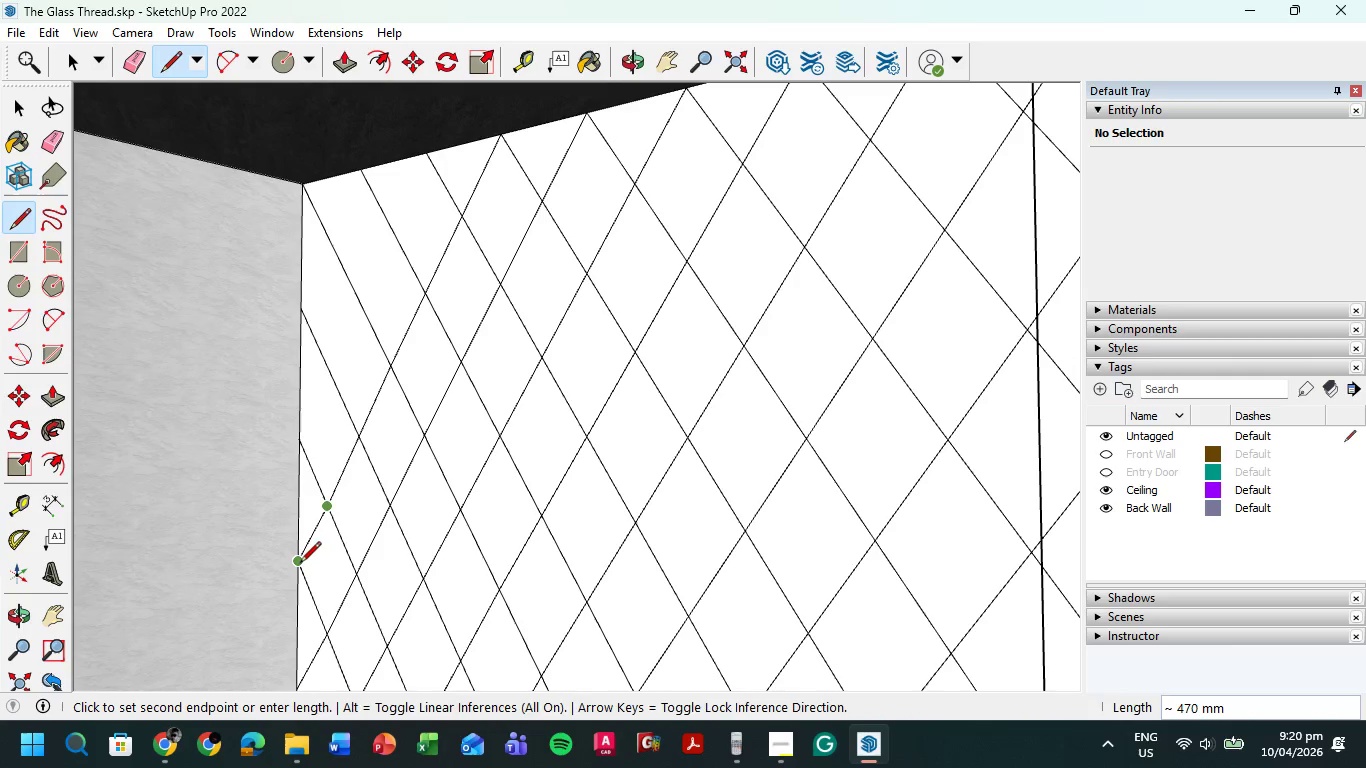 
left_click([300, 564])
 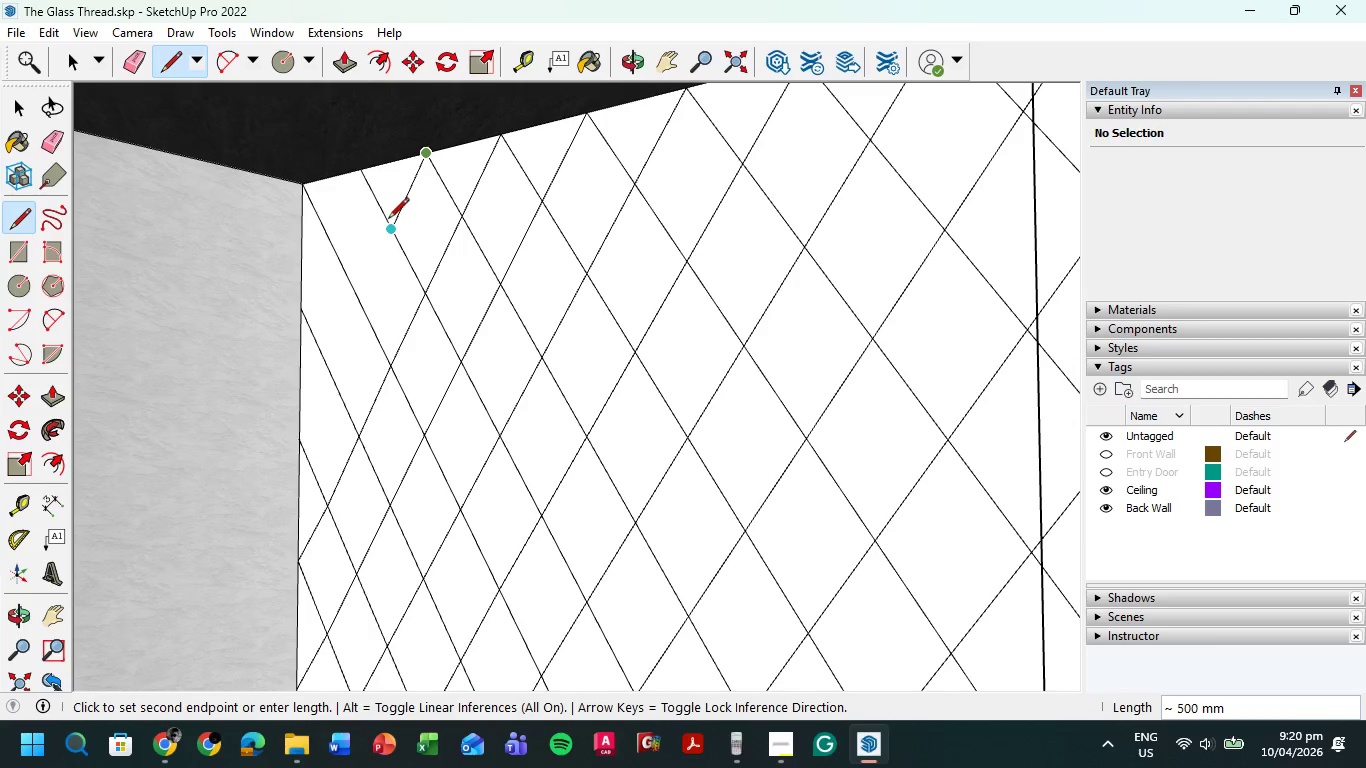 
double_click([389, 231])
 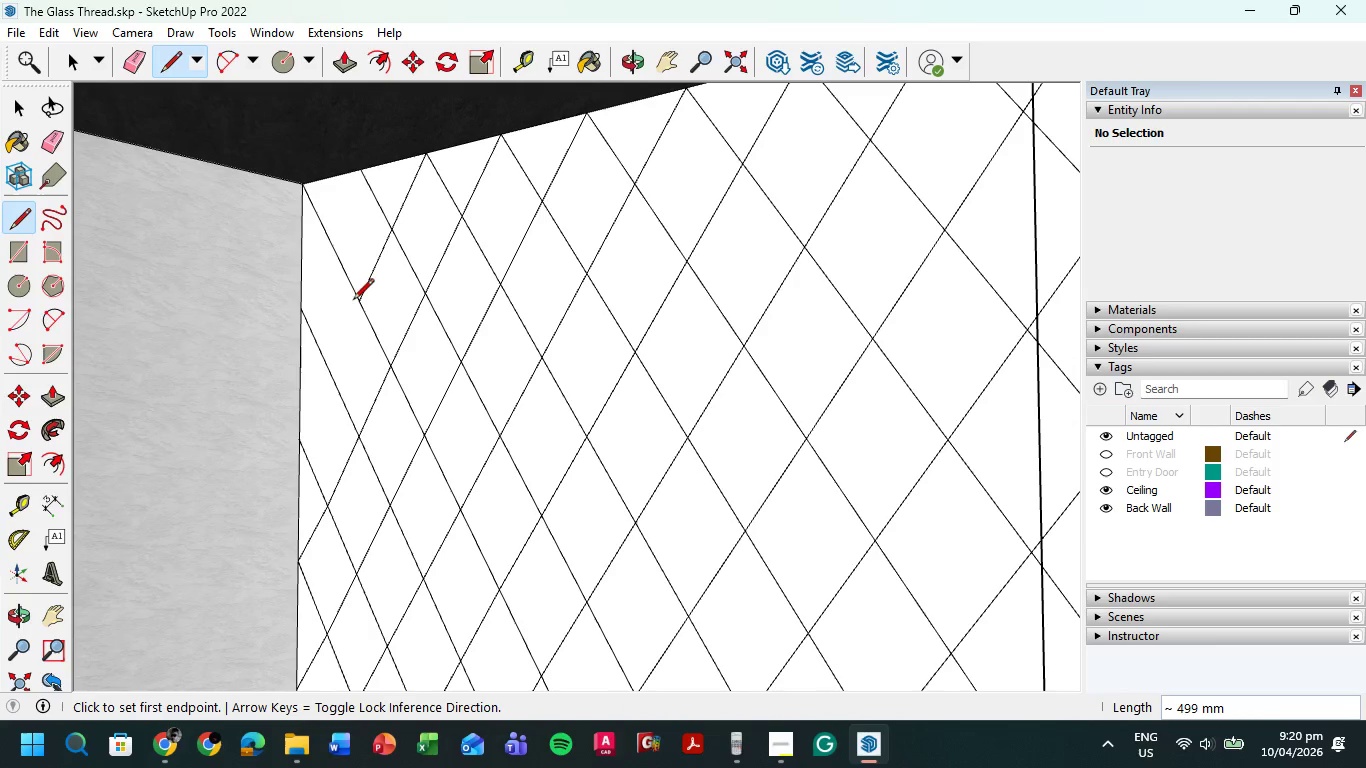 
double_click([357, 301])
 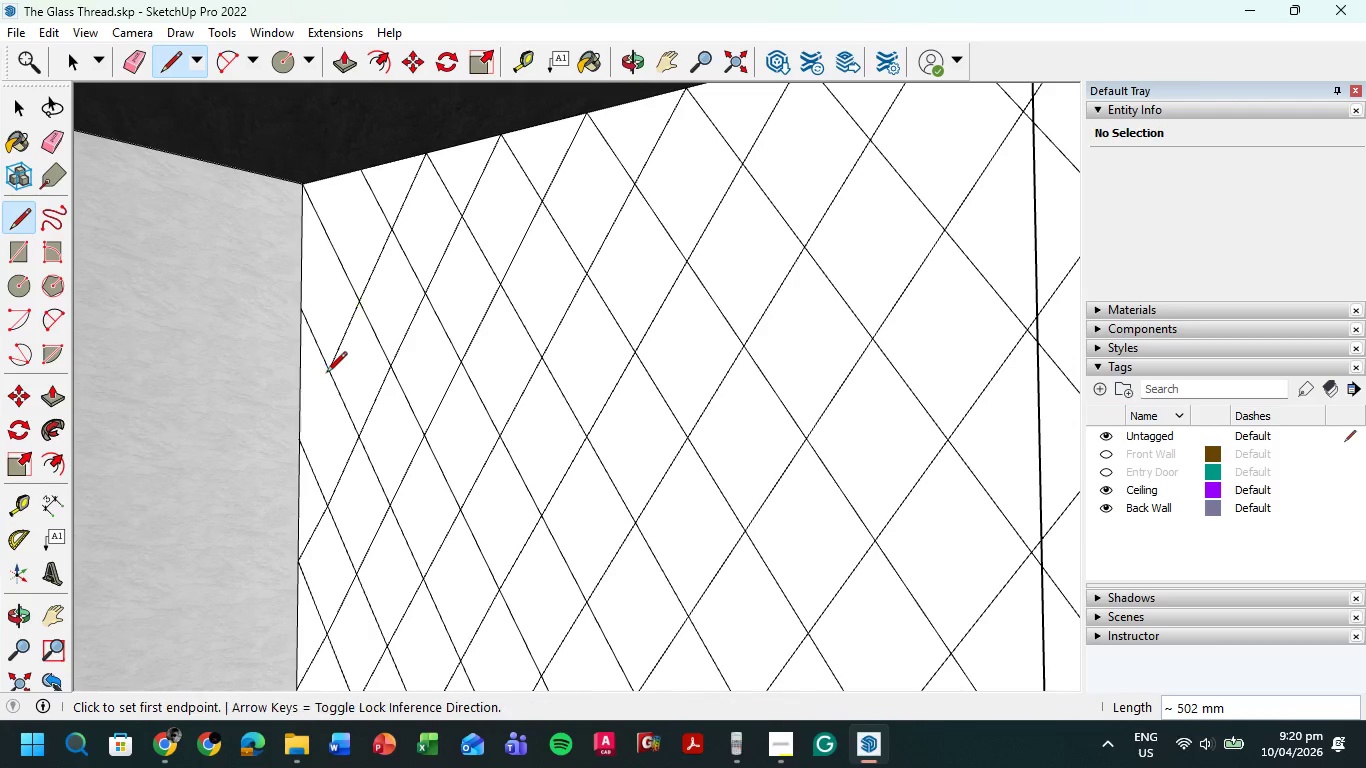 
double_click([331, 374])
 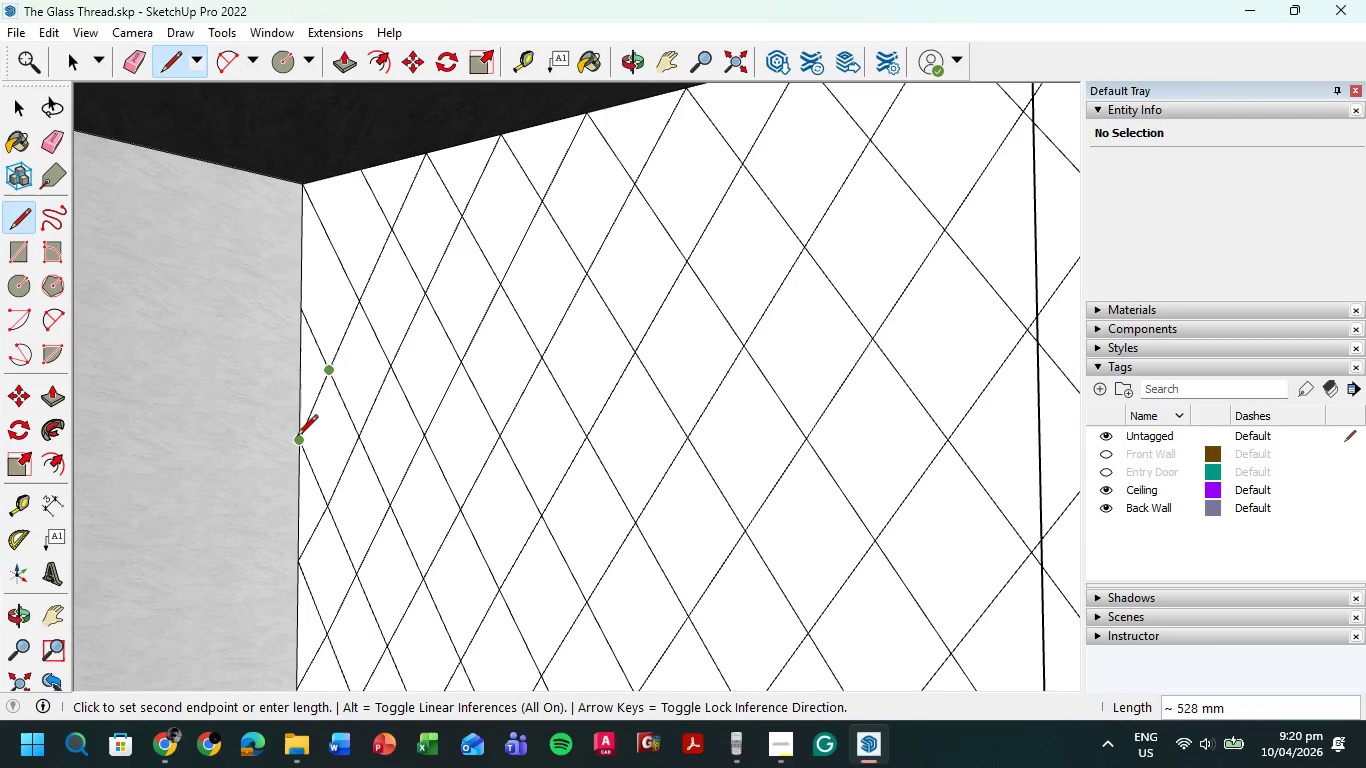 
left_click([297, 441])
 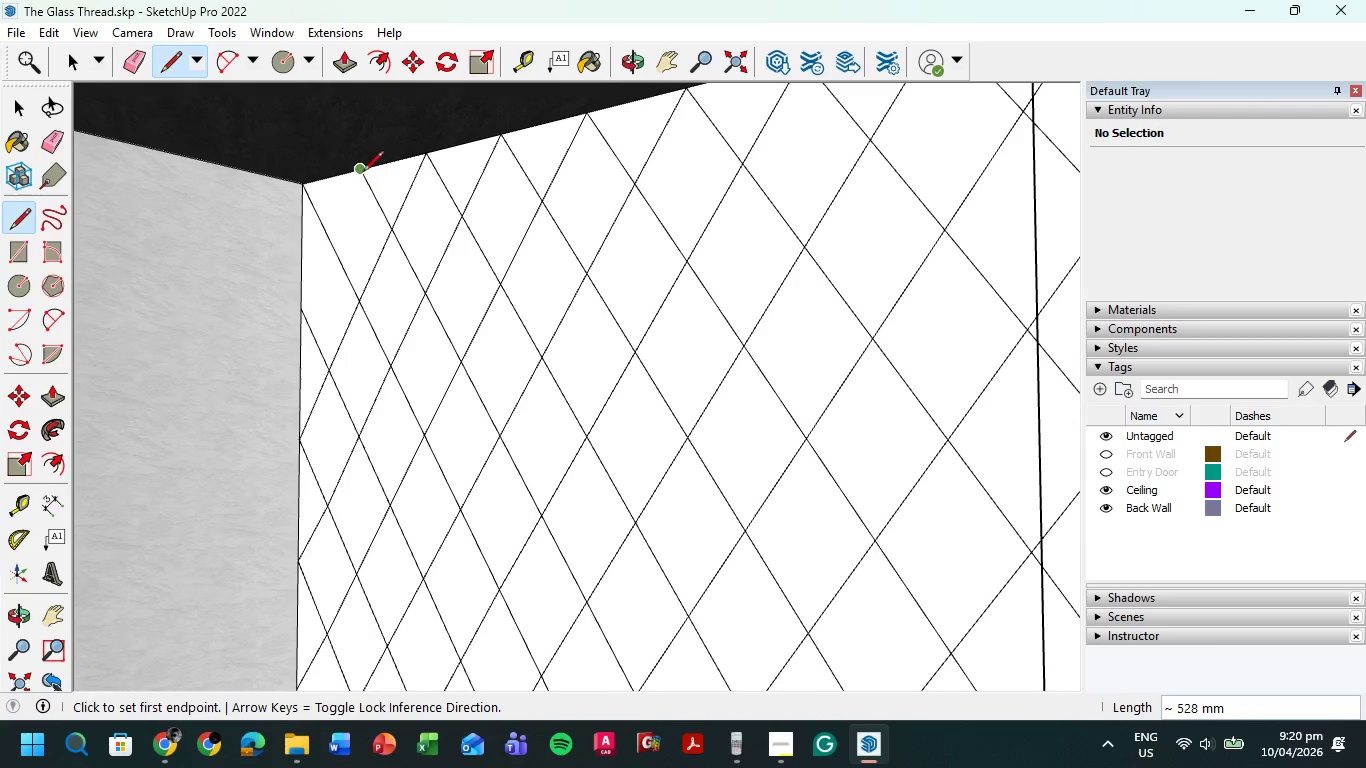 
left_click([361, 171])
 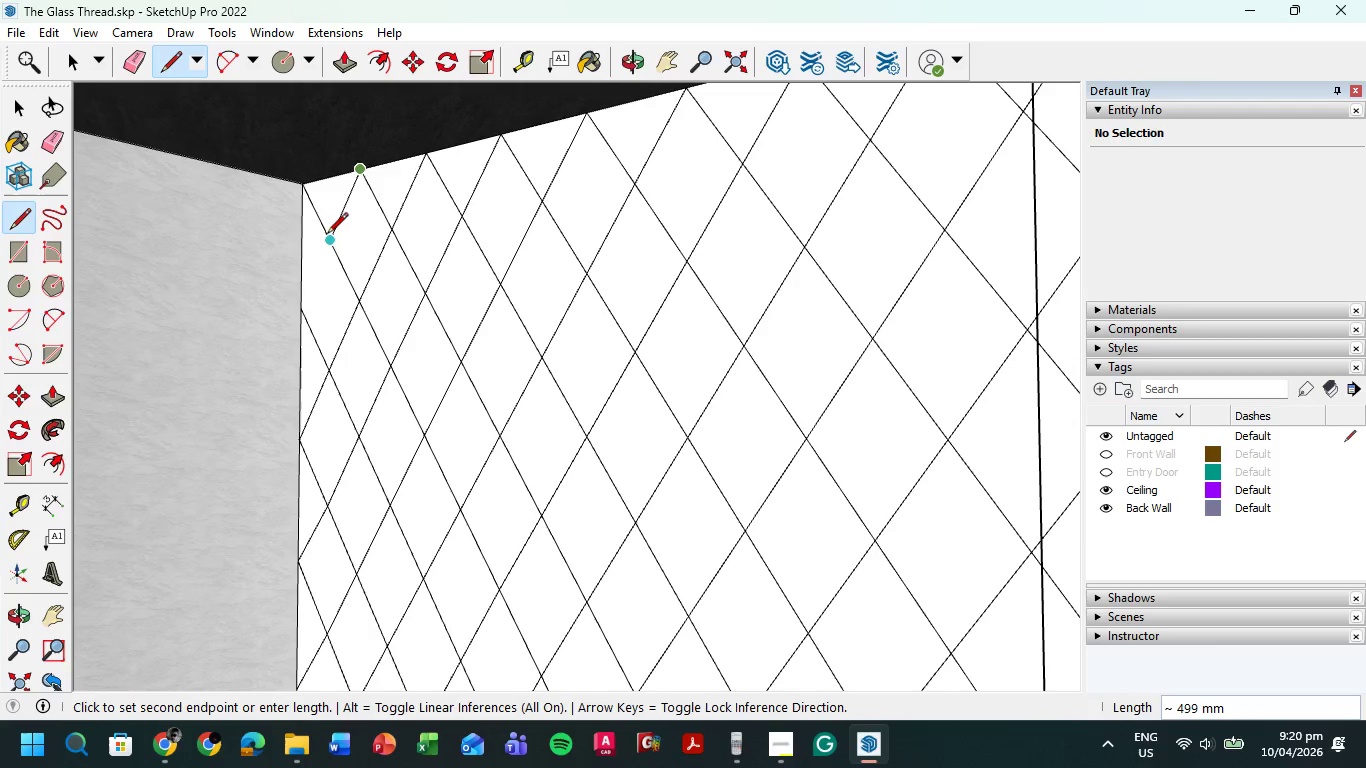 
left_click([325, 239])
 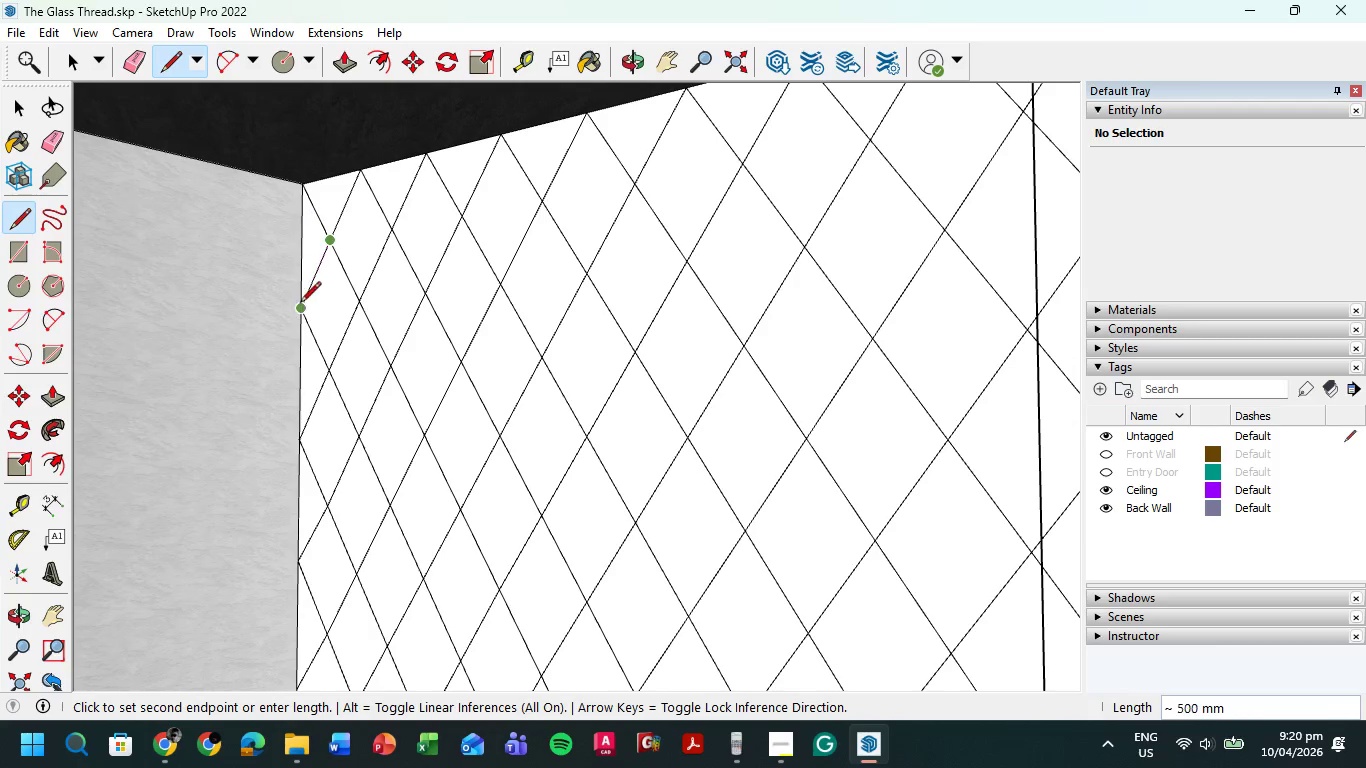 
left_click([300, 304])
 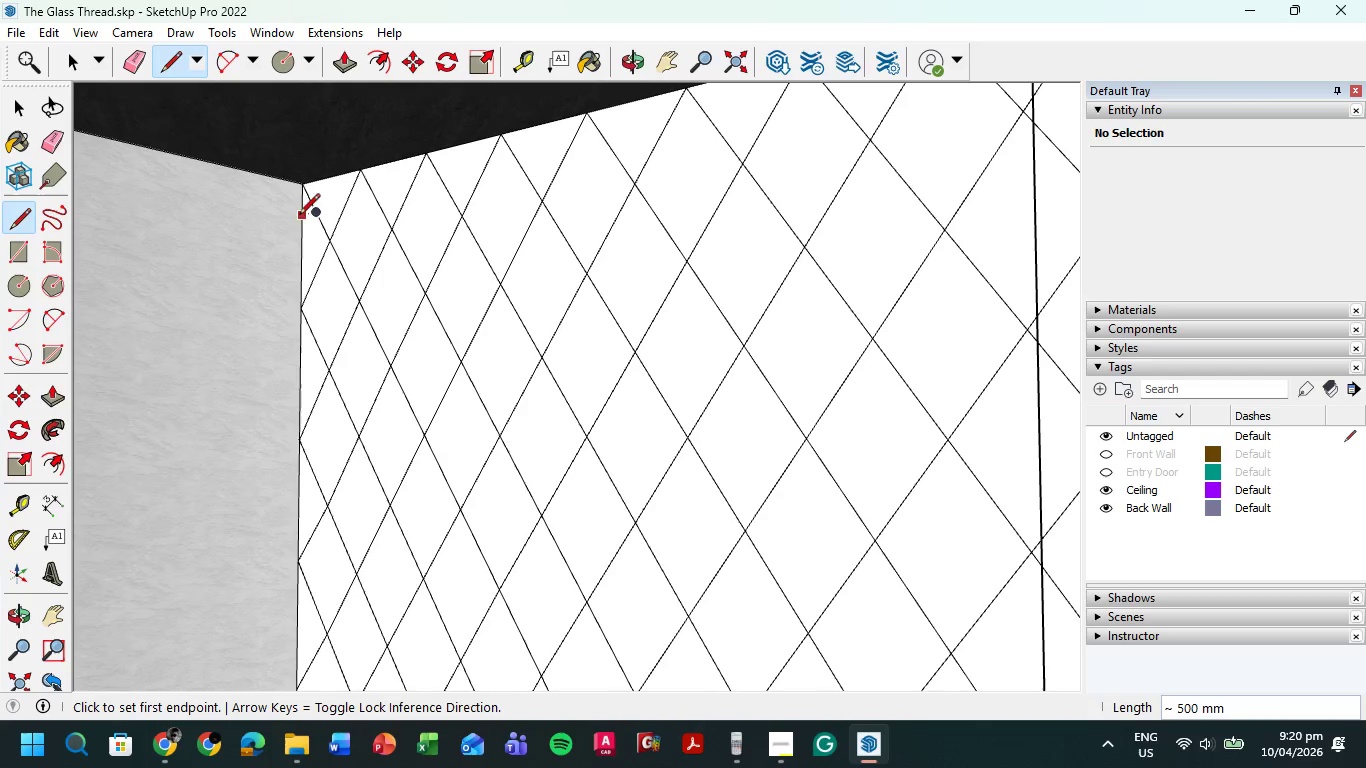 
scroll: coordinate [277, 203], scroll_direction: down, amount: 10.0
 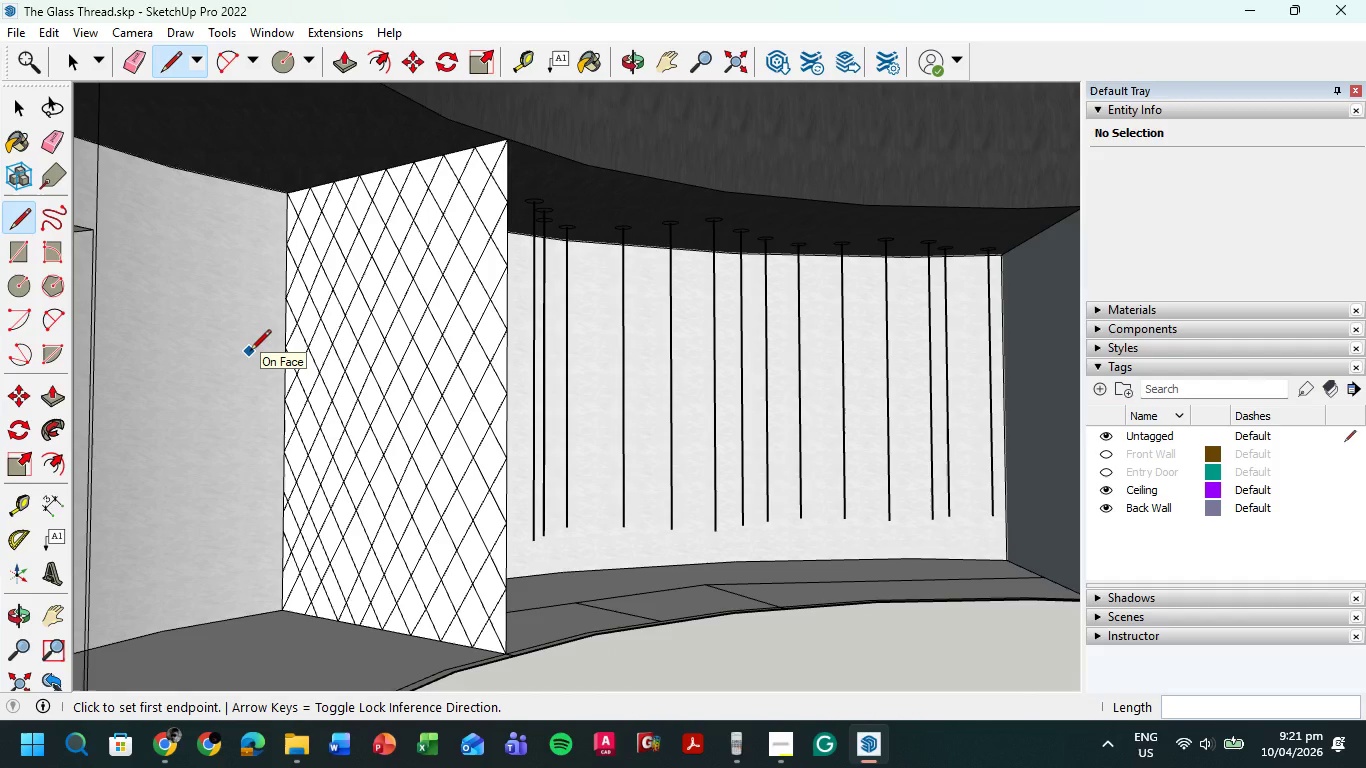 
wait(5.54)
 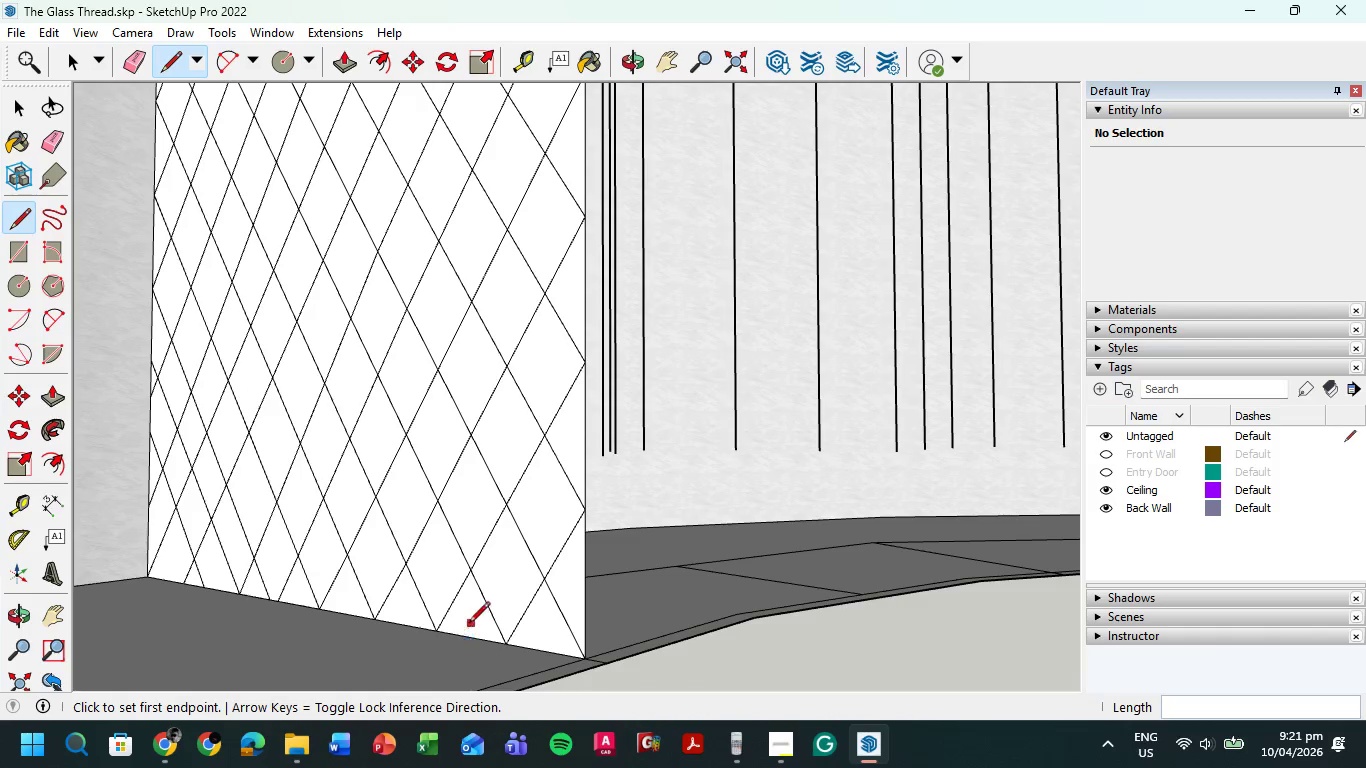 
key(P)
 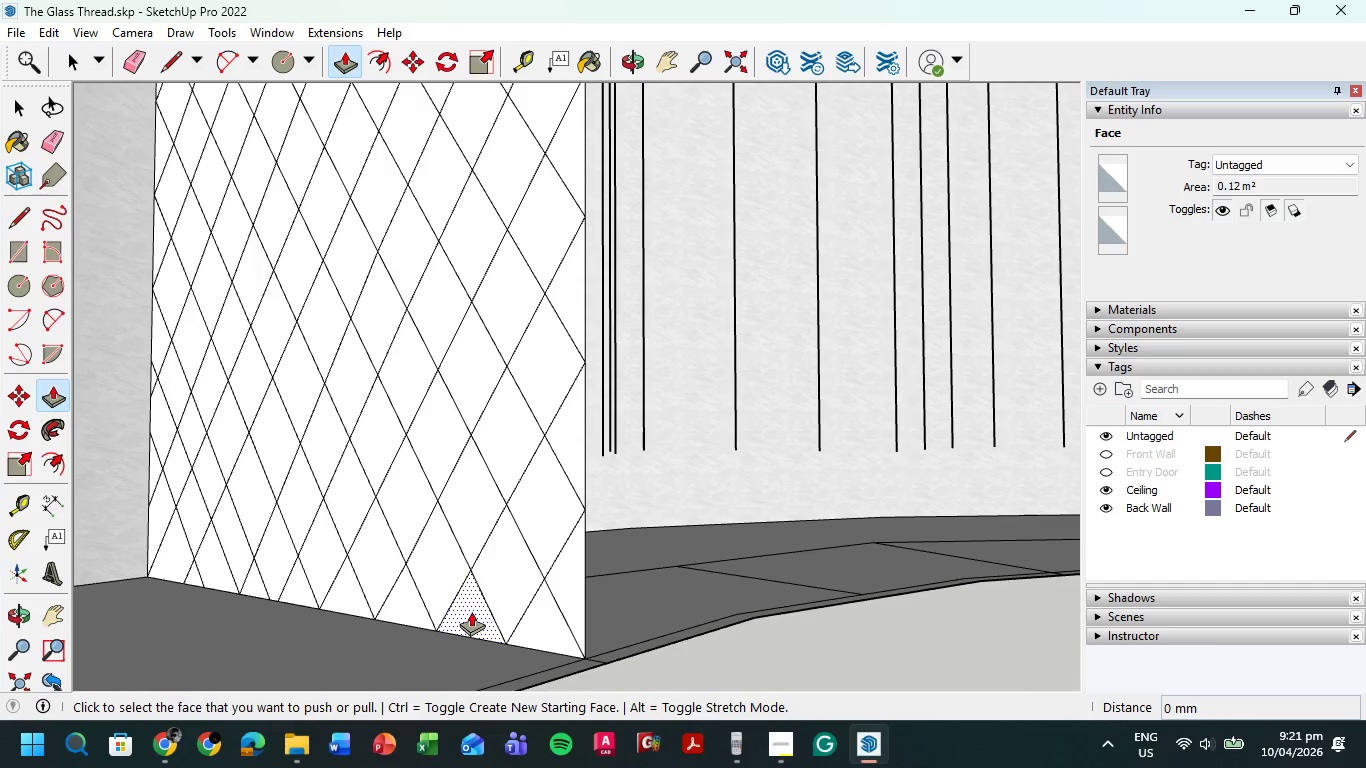 
scroll: coordinate [446, 648], scroll_direction: up, amount: 8.0
 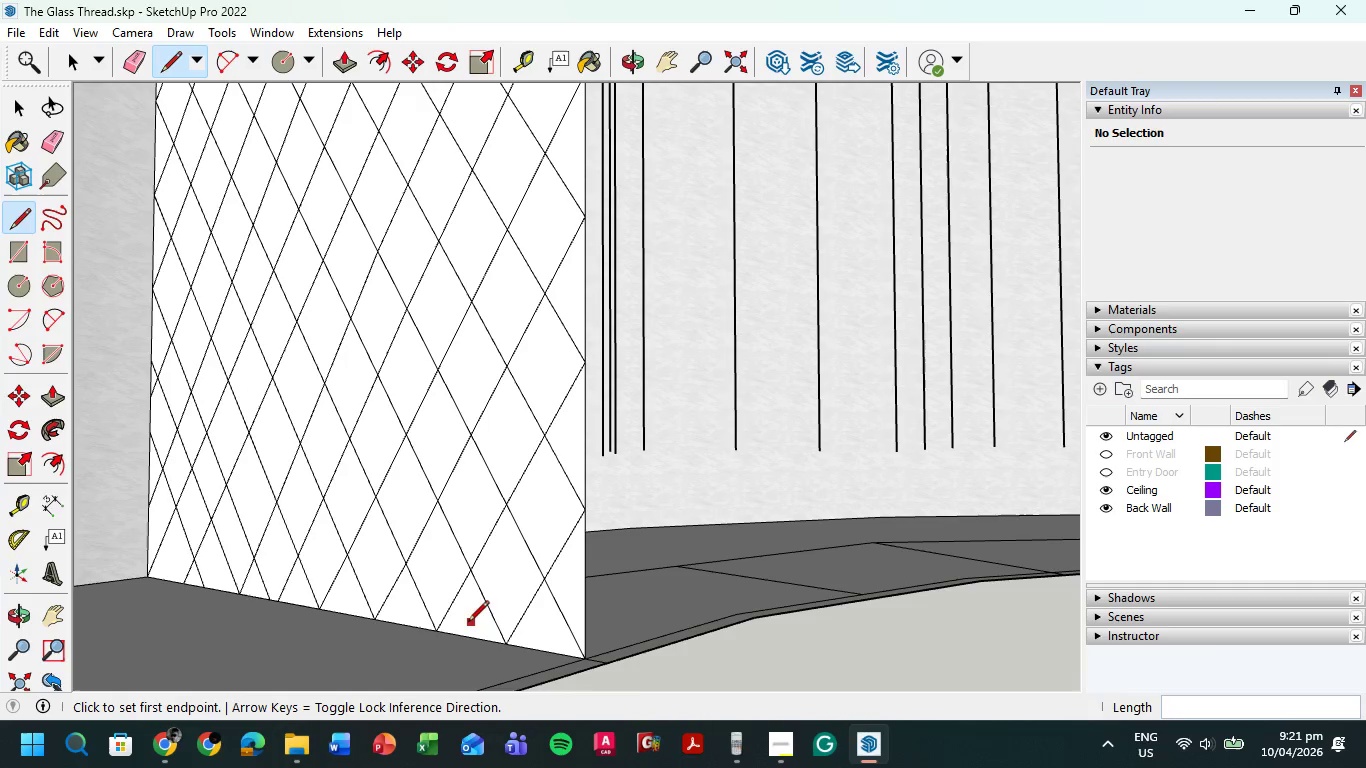 
left_click([472, 611])
 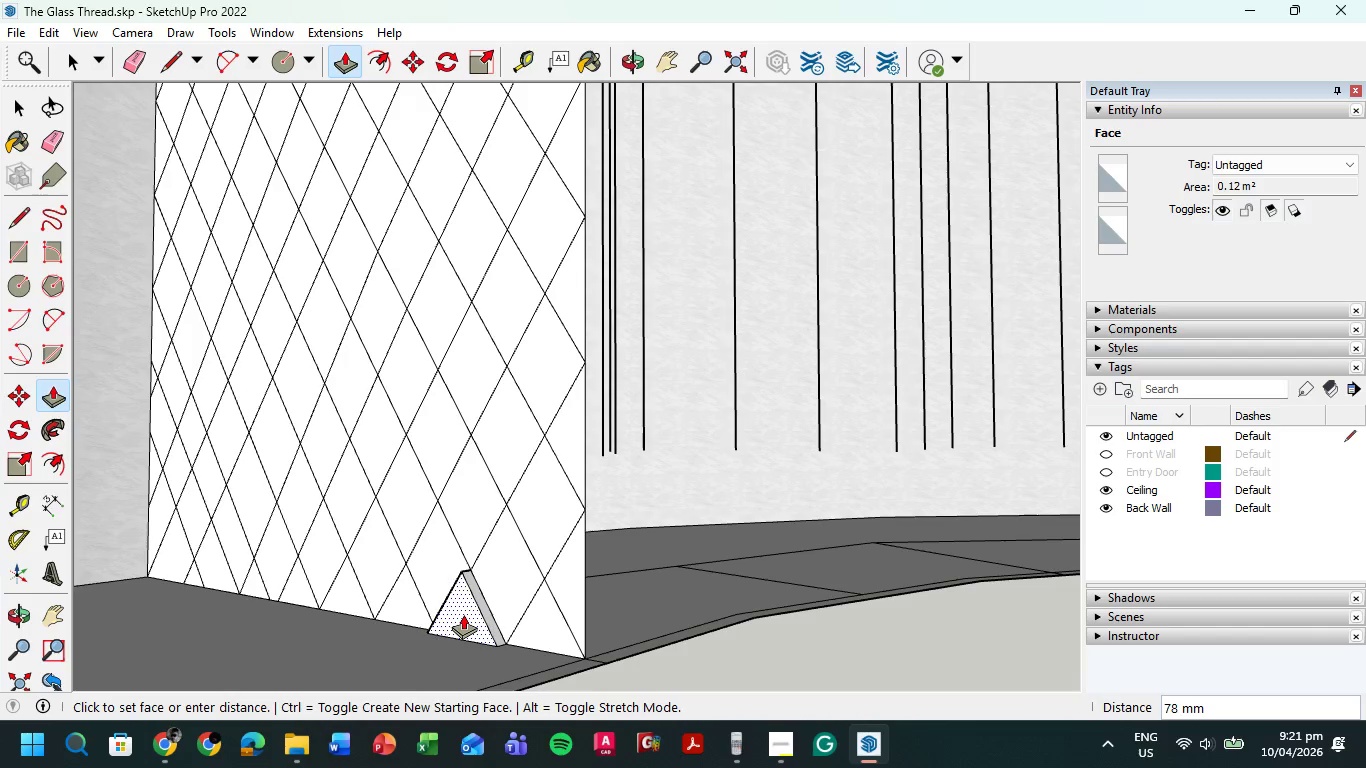 
key(Escape)
 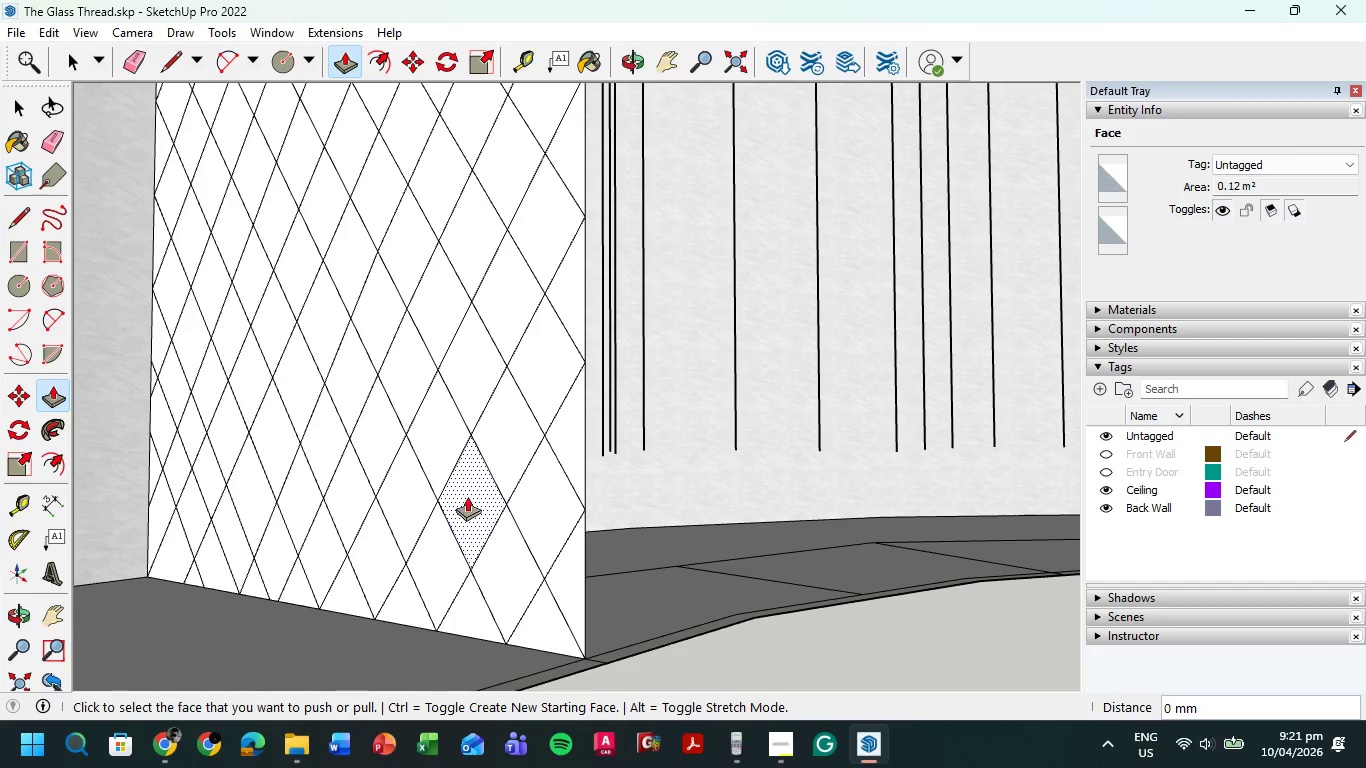 
scroll: coordinate [462, 499], scroll_direction: down, amount: 3.0
 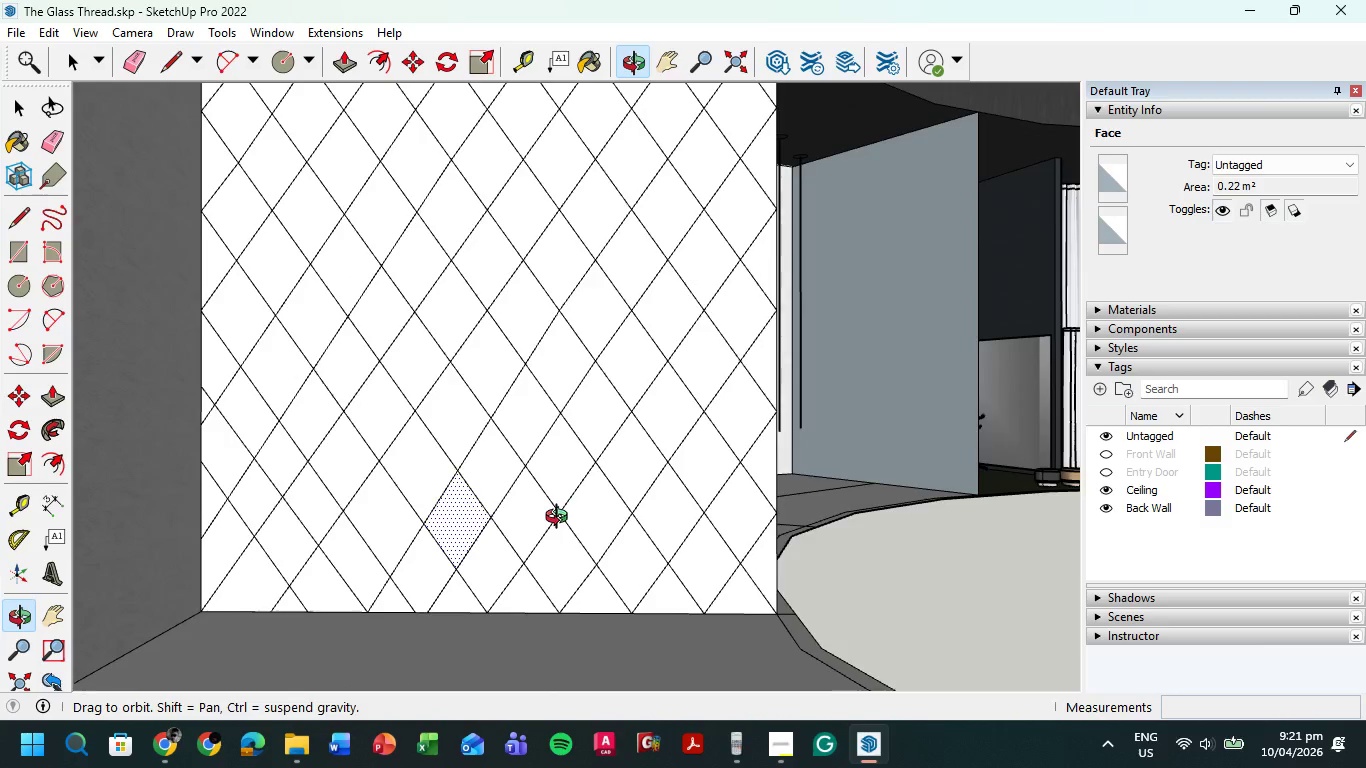 
hold_key(key=CapsLock, duration=0.58)
 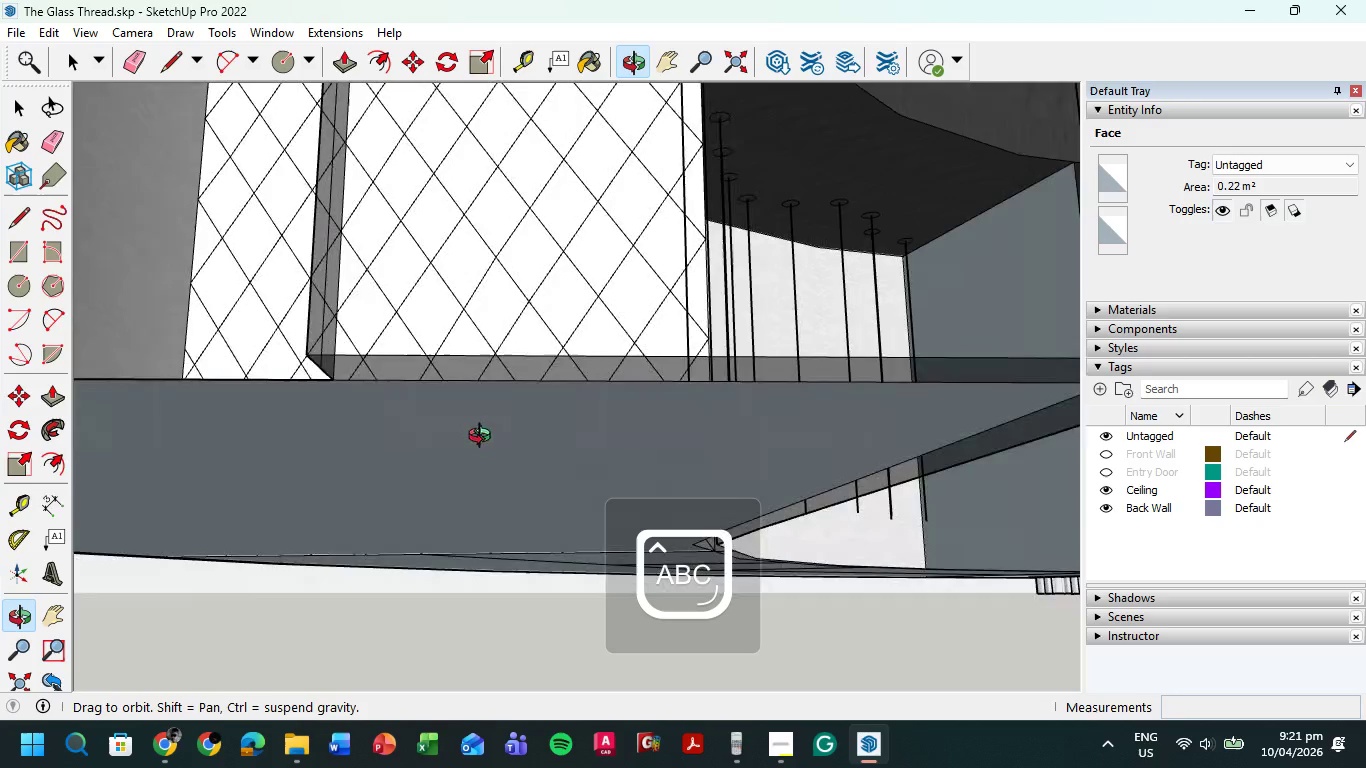 
key(Shift+ShiftLeft)
 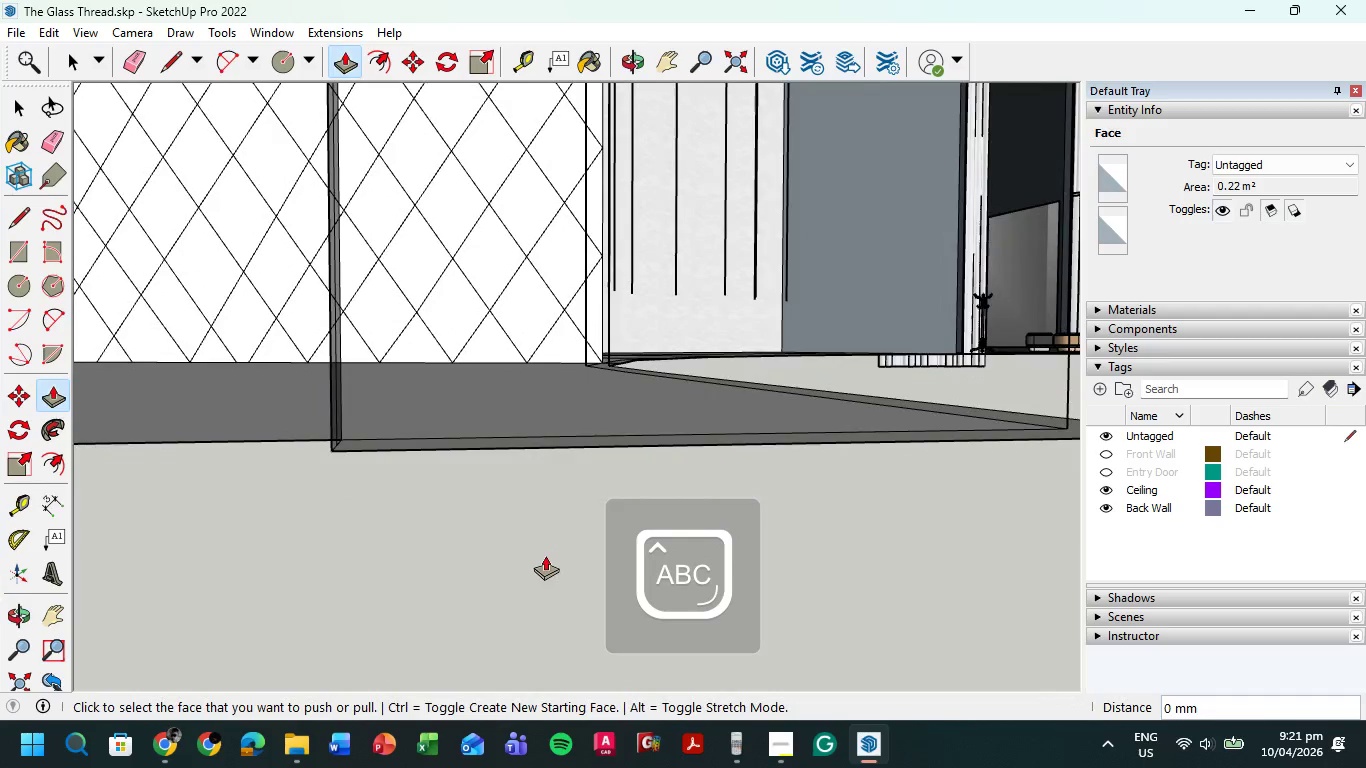 
hold_key(key=ShiftLeft, duration=0.92)
 